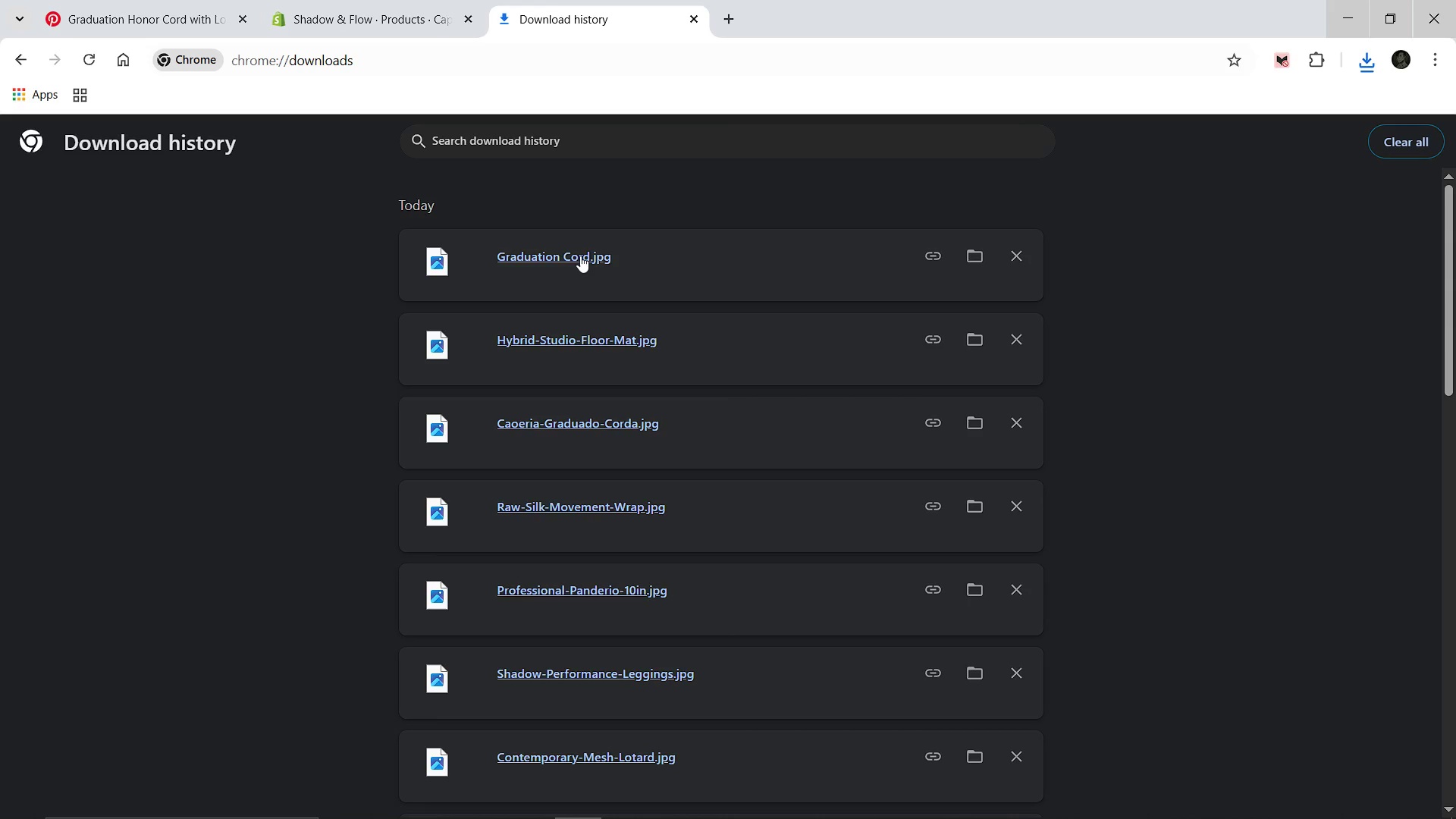 
left_click_drag(start_coordinate=[580, 256], to_coordinate=[698, 395])
 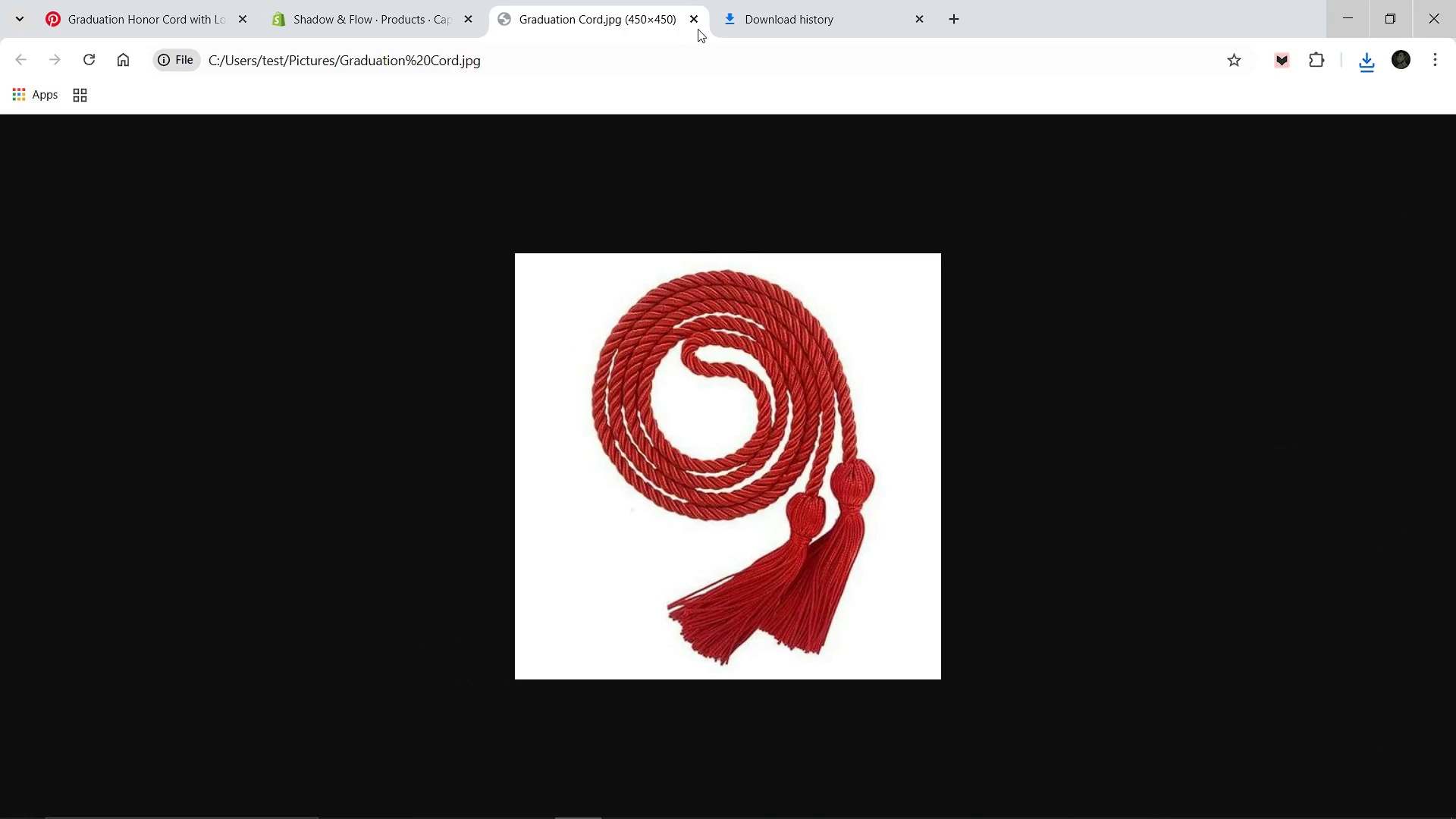 
left_click([695, 24])
 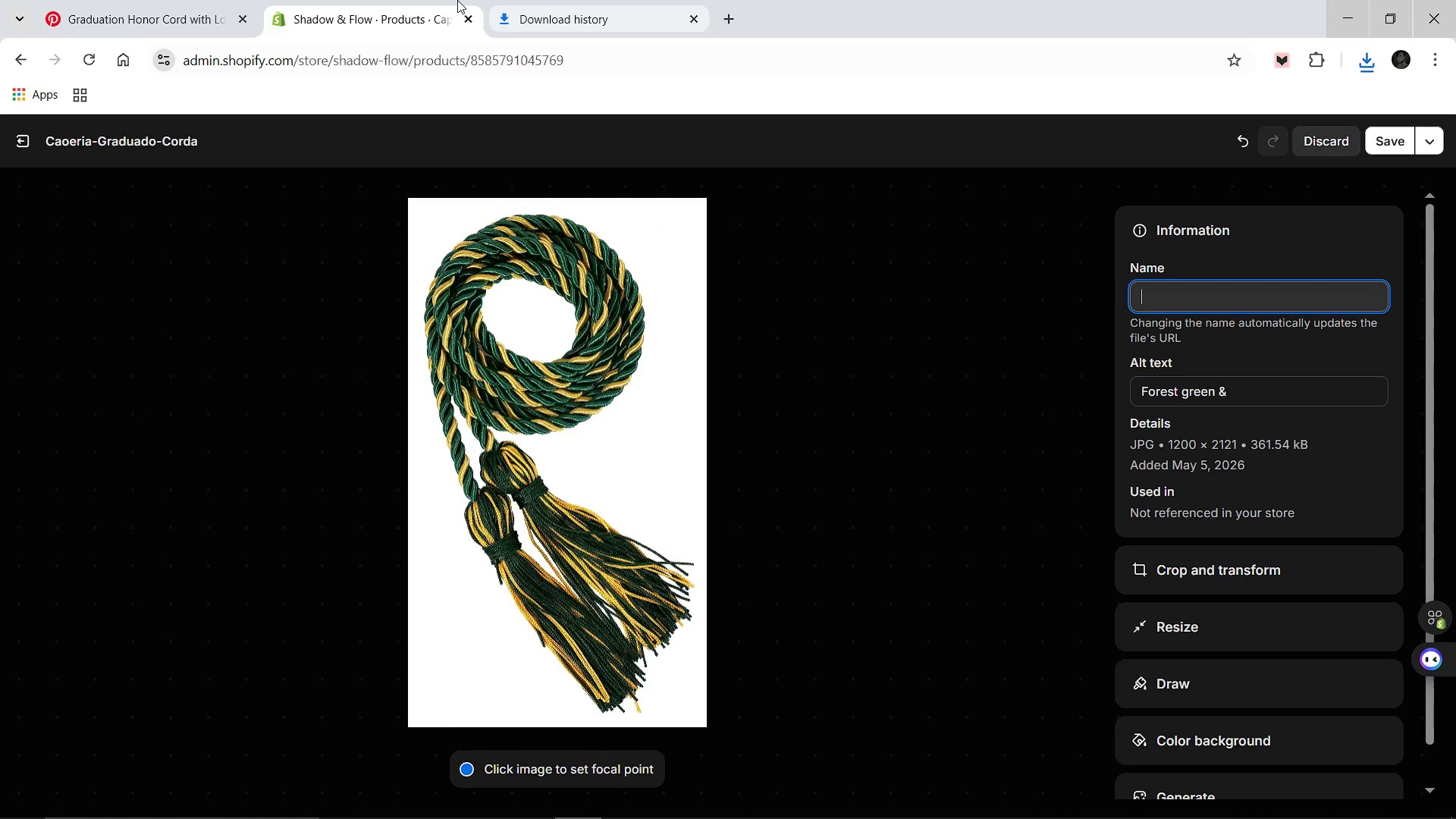 
left_click([457, 0])
 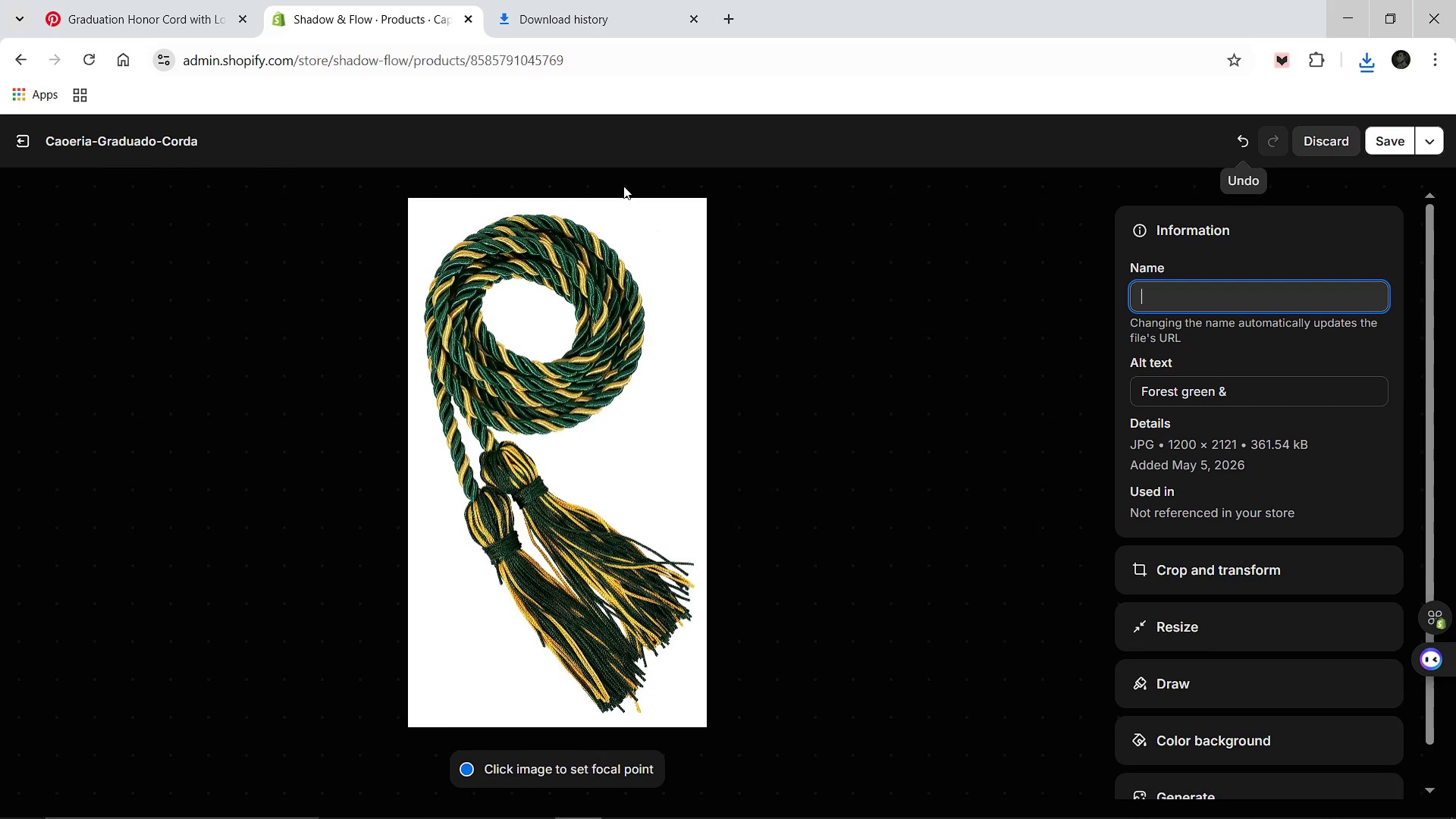 
left_click([16, 134])
 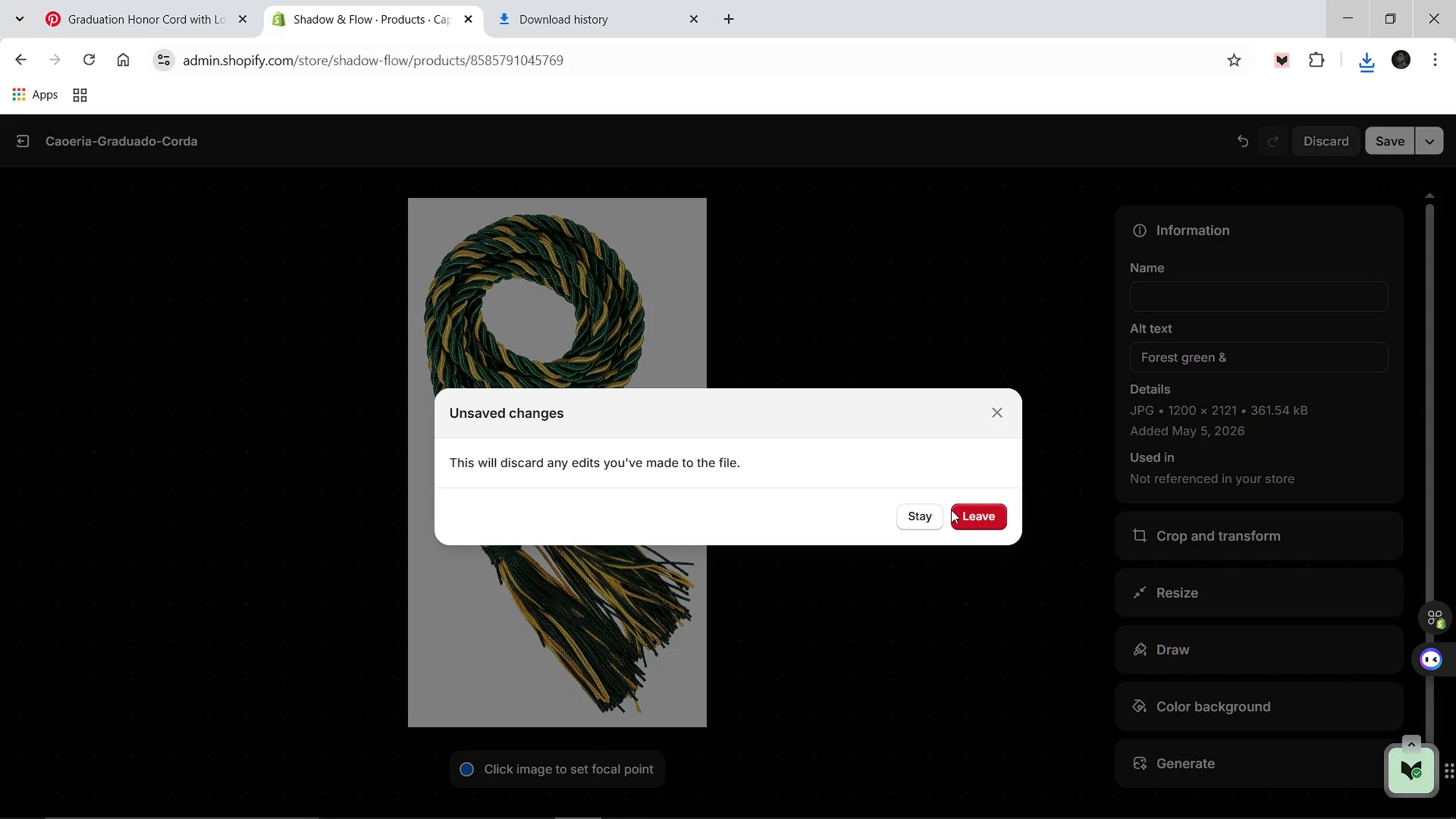 
left_click([962, 511])
 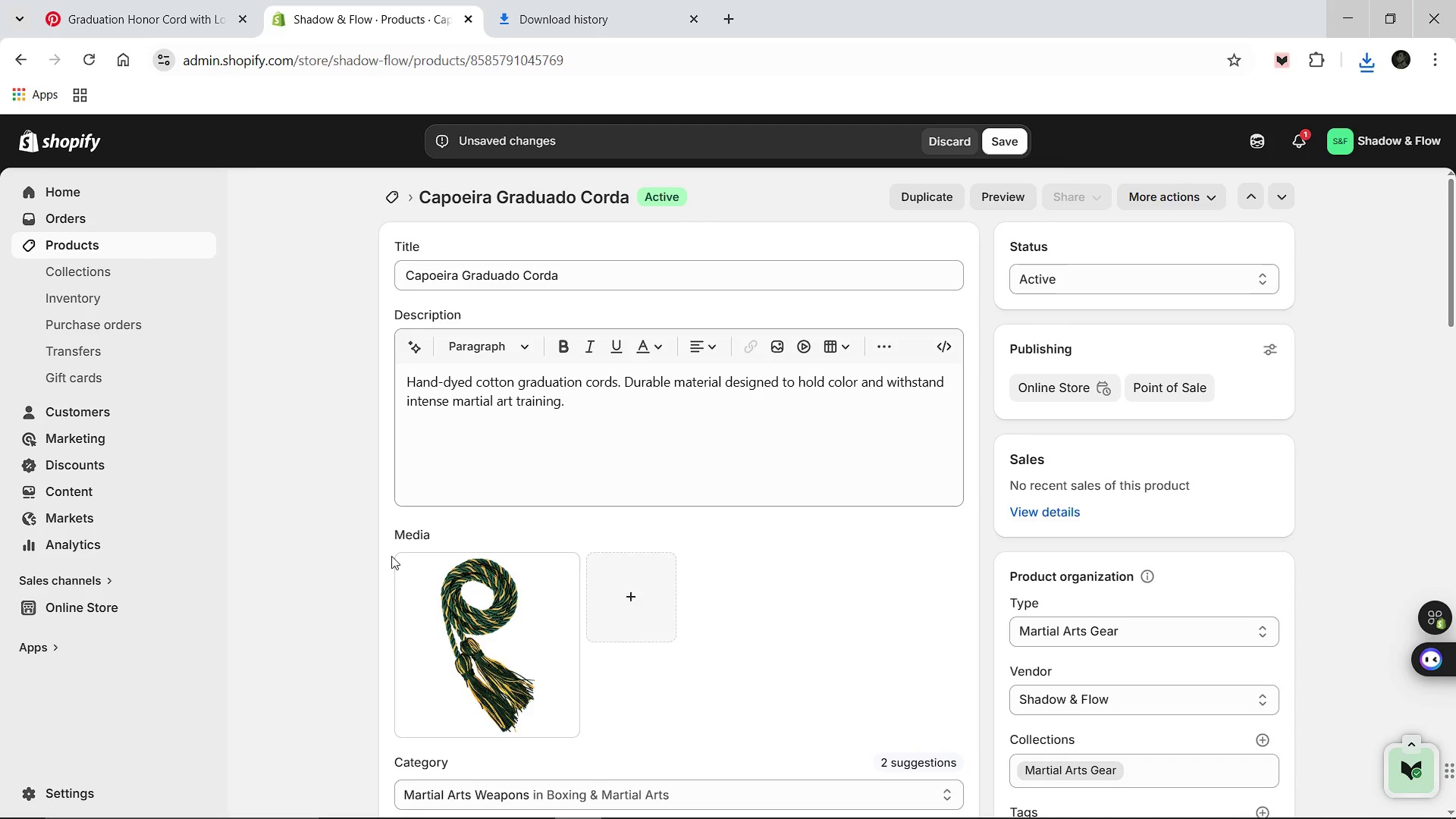 
left_click([403, 562])
 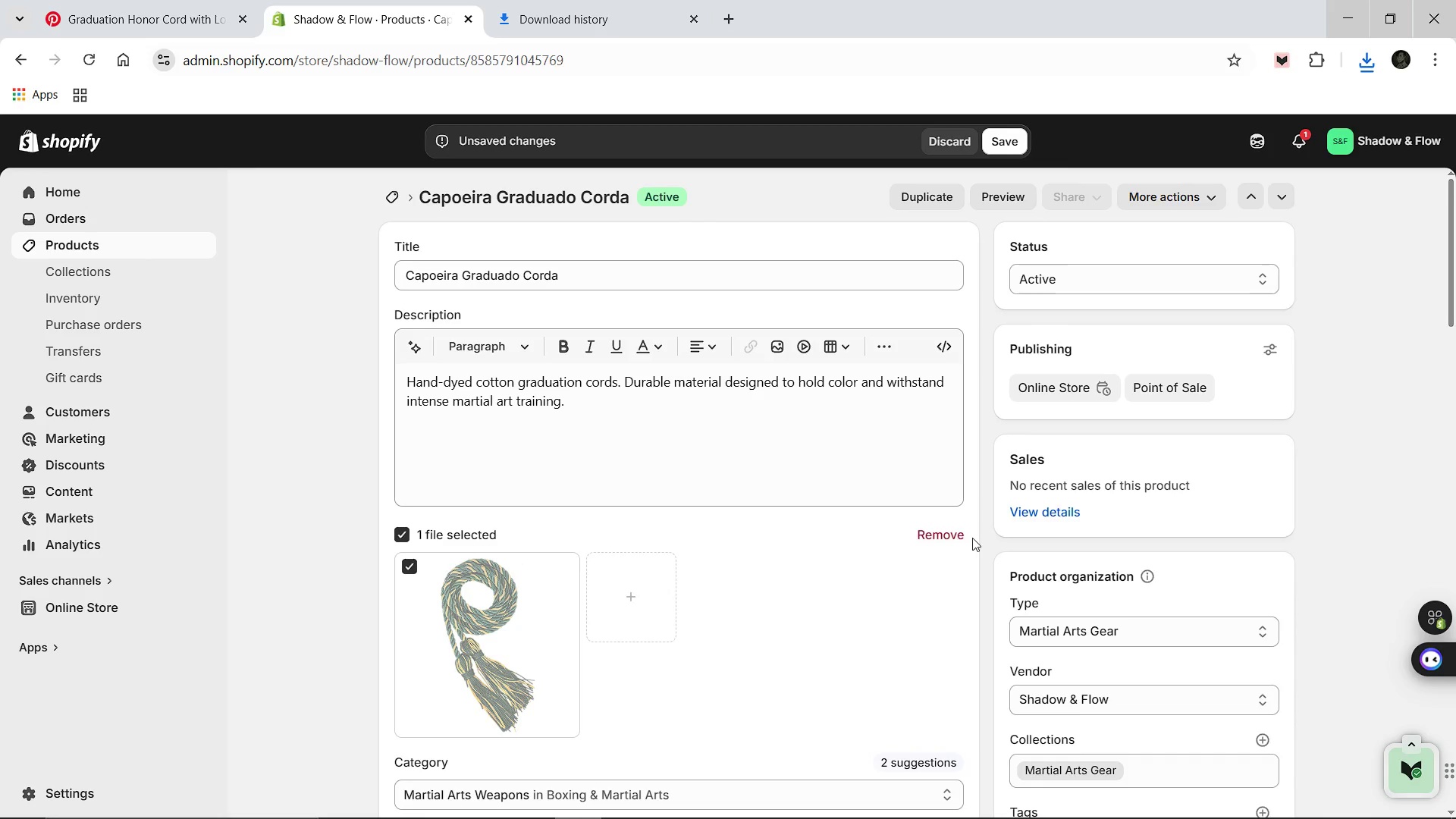 
left_click([935, 533])
 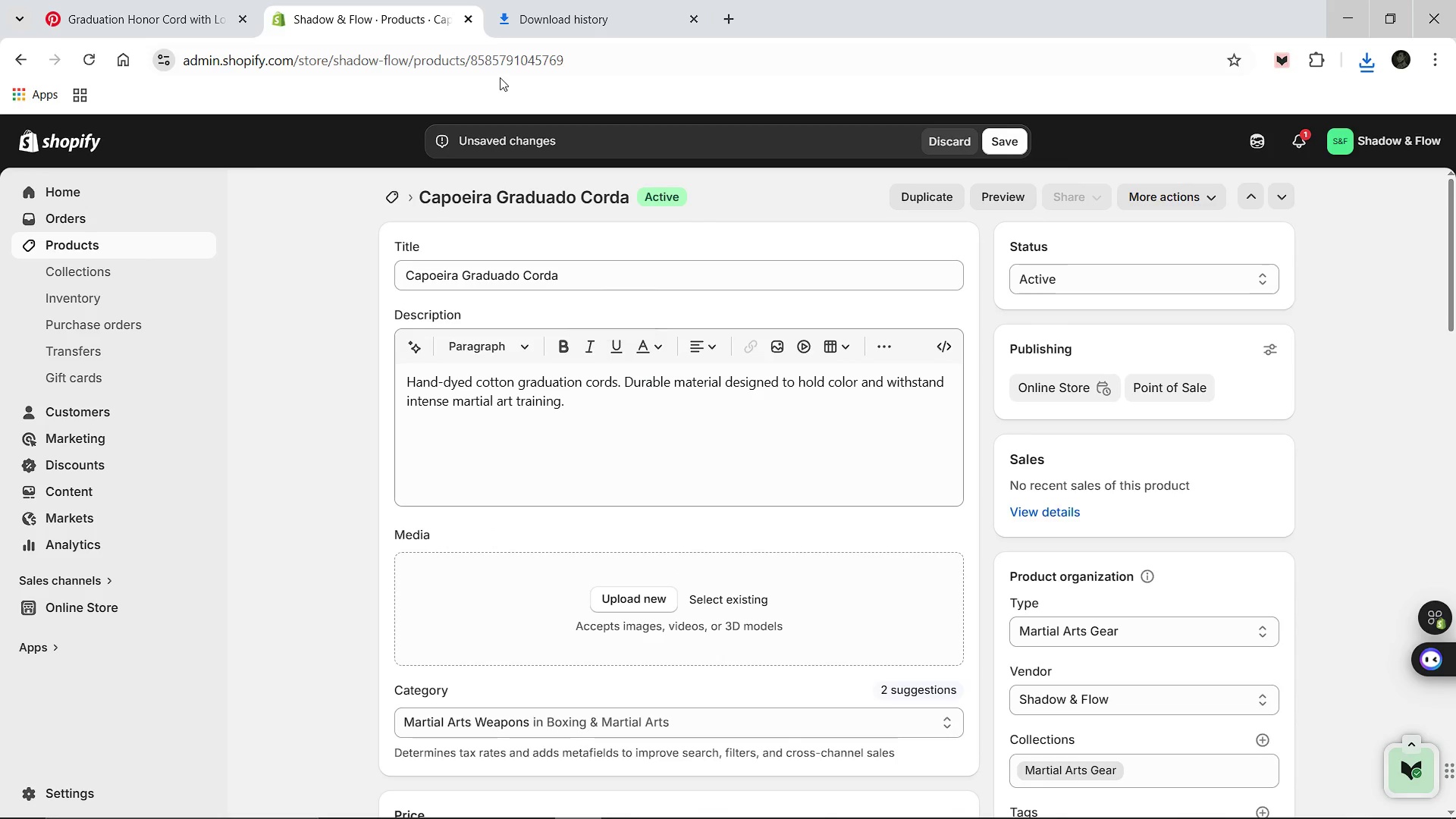 
left_click([548, 0])
 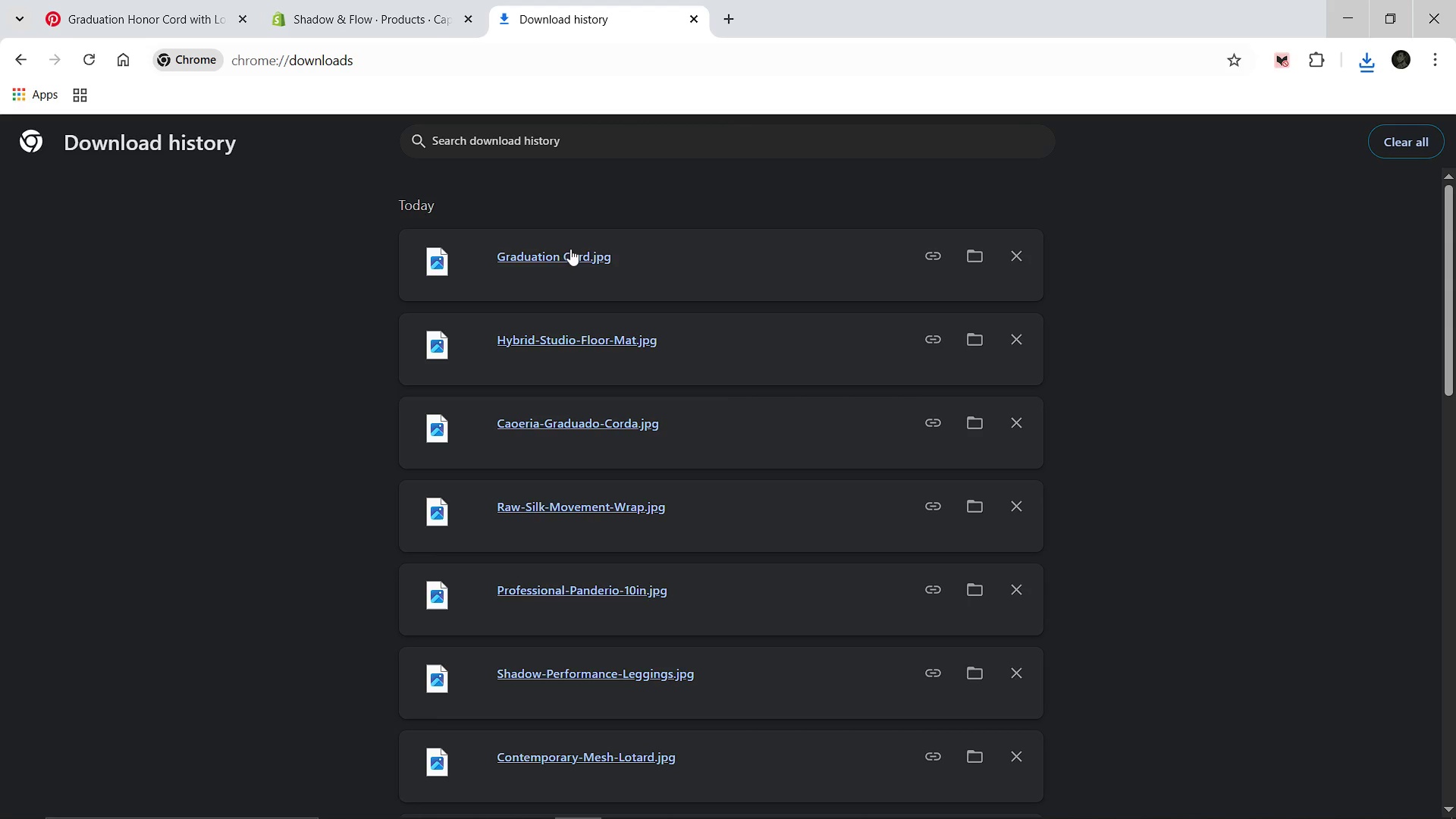 
left_click_drag(start_coordinate=[570, 249], to_coordinate=[576, 583])
 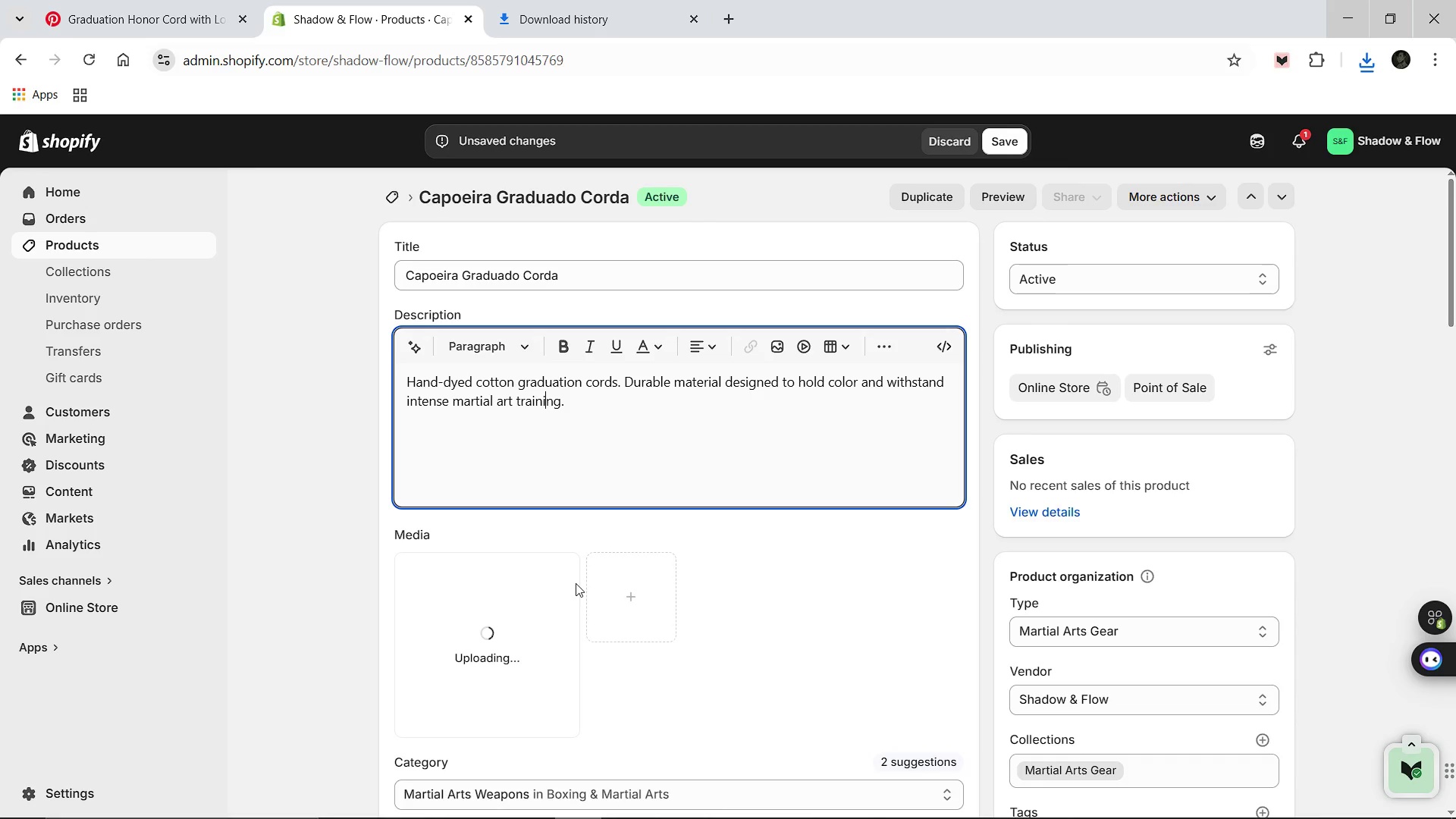 
wait(9.03)
 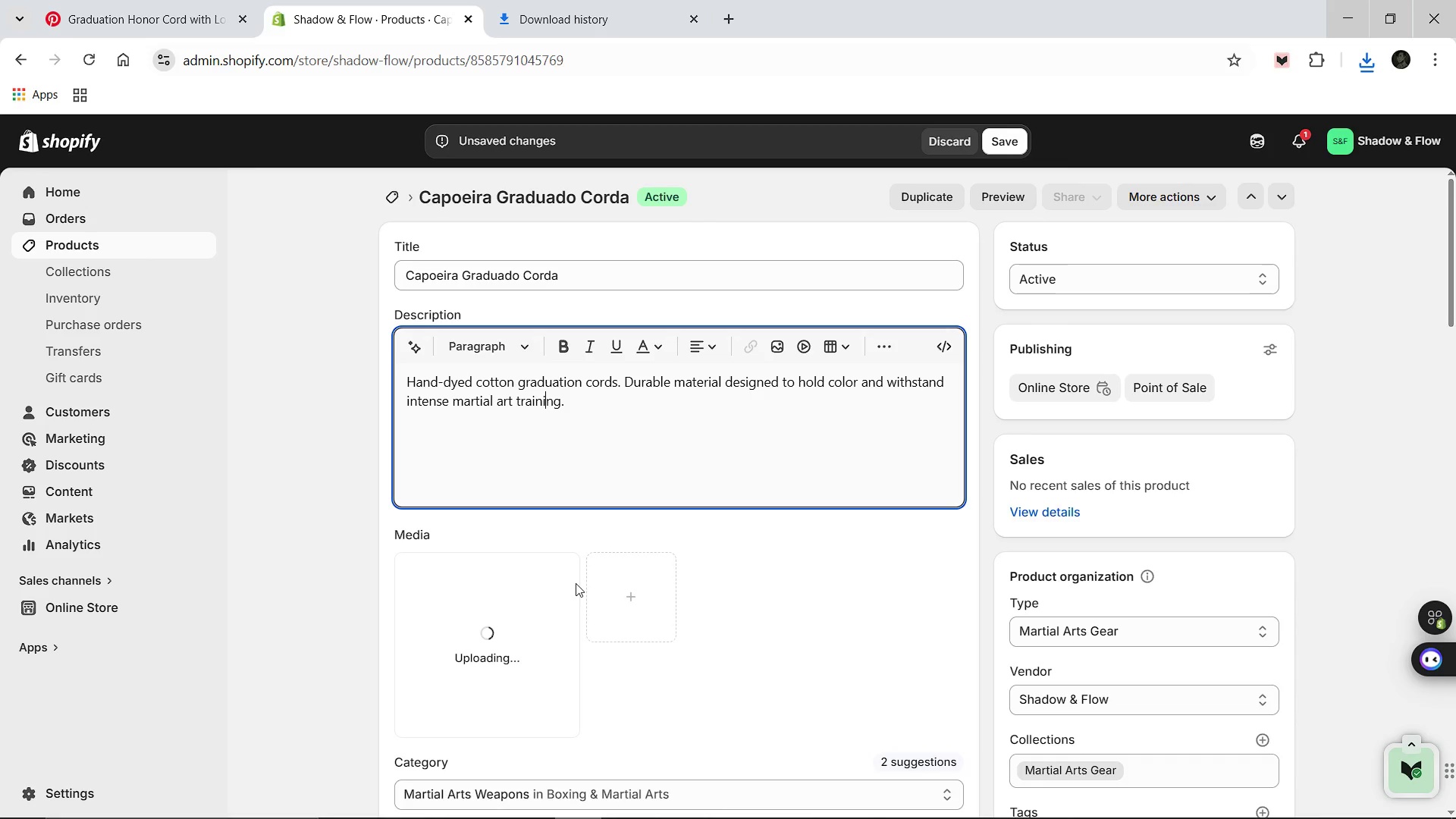 
left_click([462, 639])
 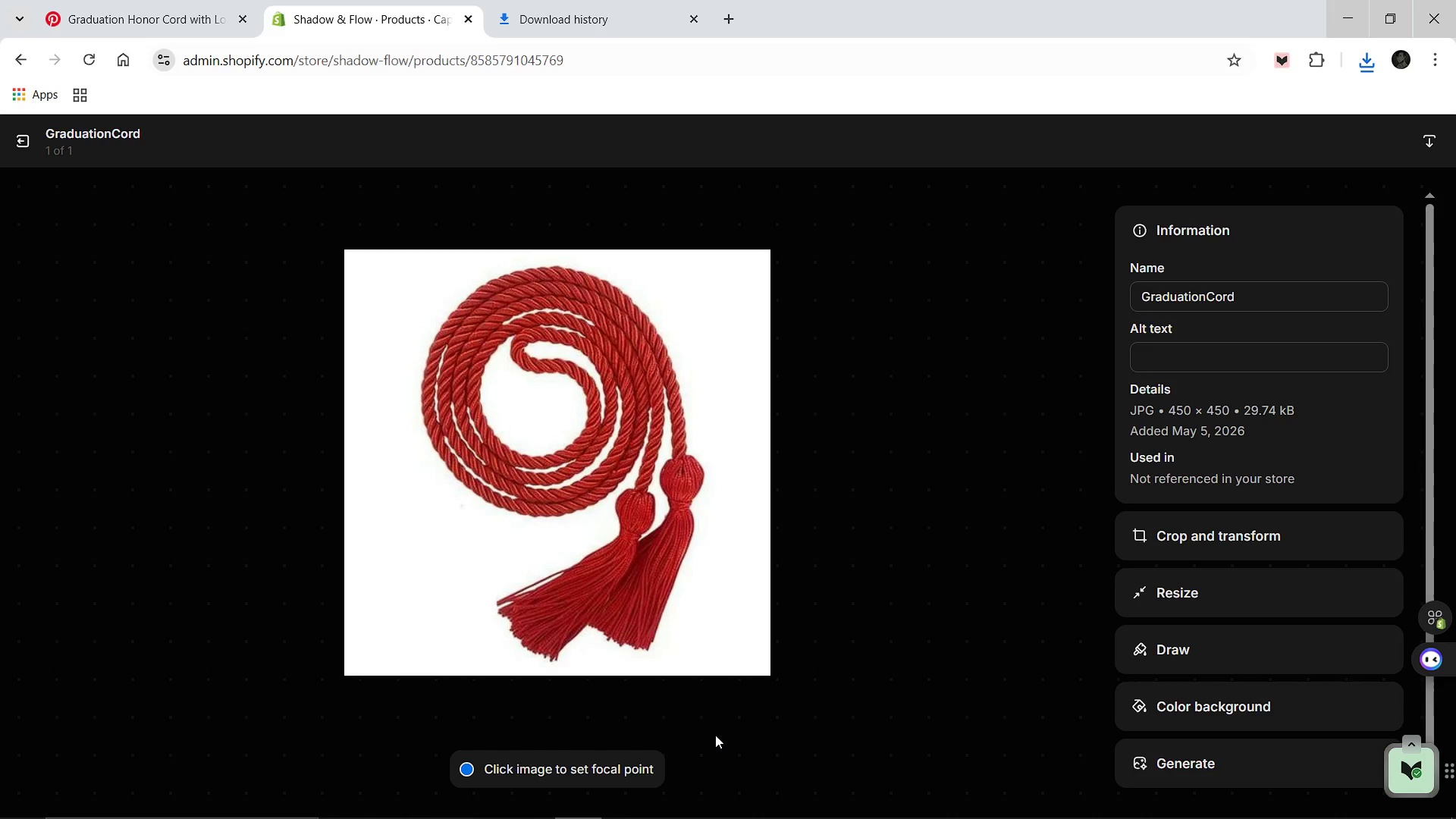 
wait(5.11)
 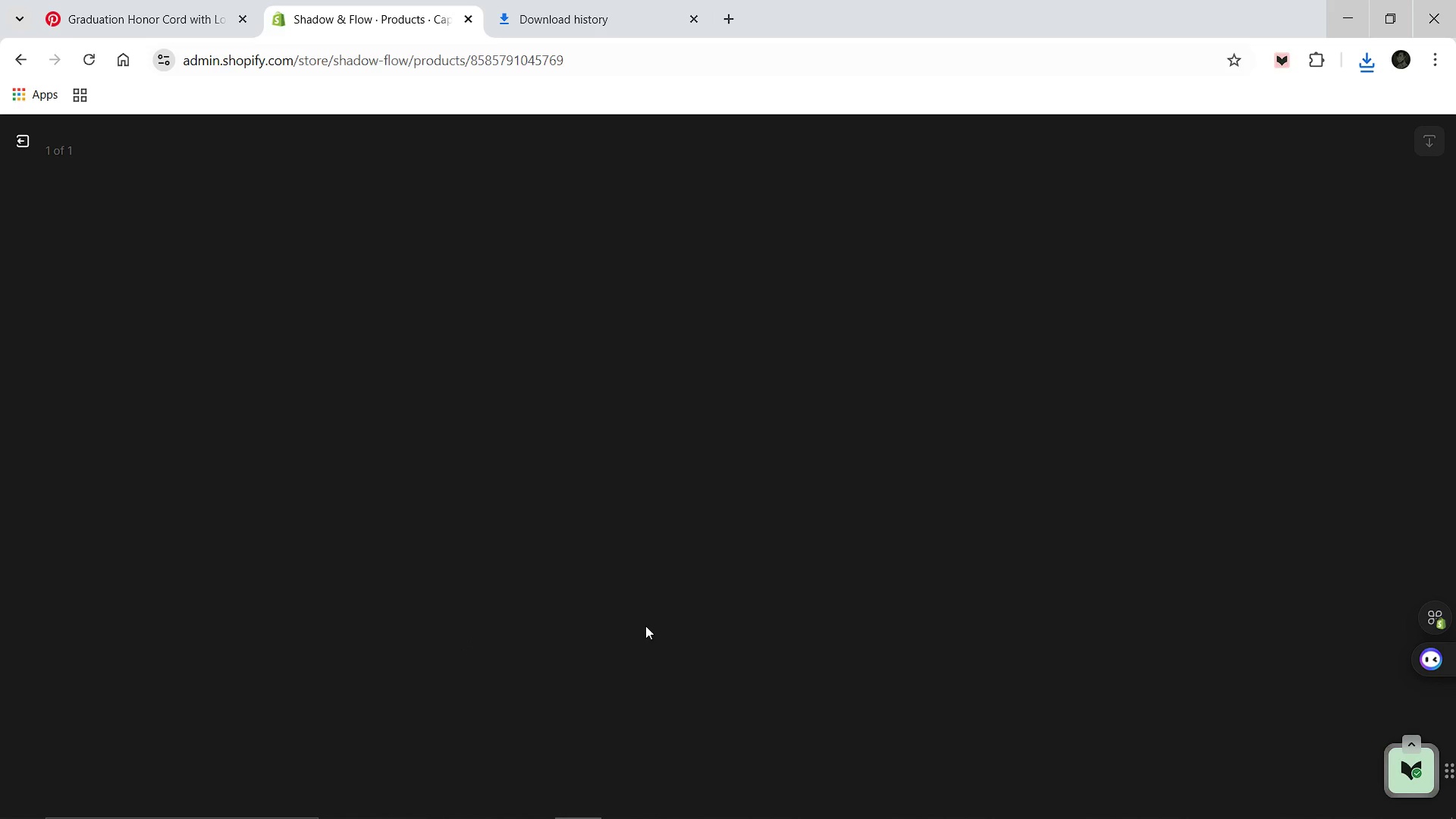 
left_click([1218, 293])
 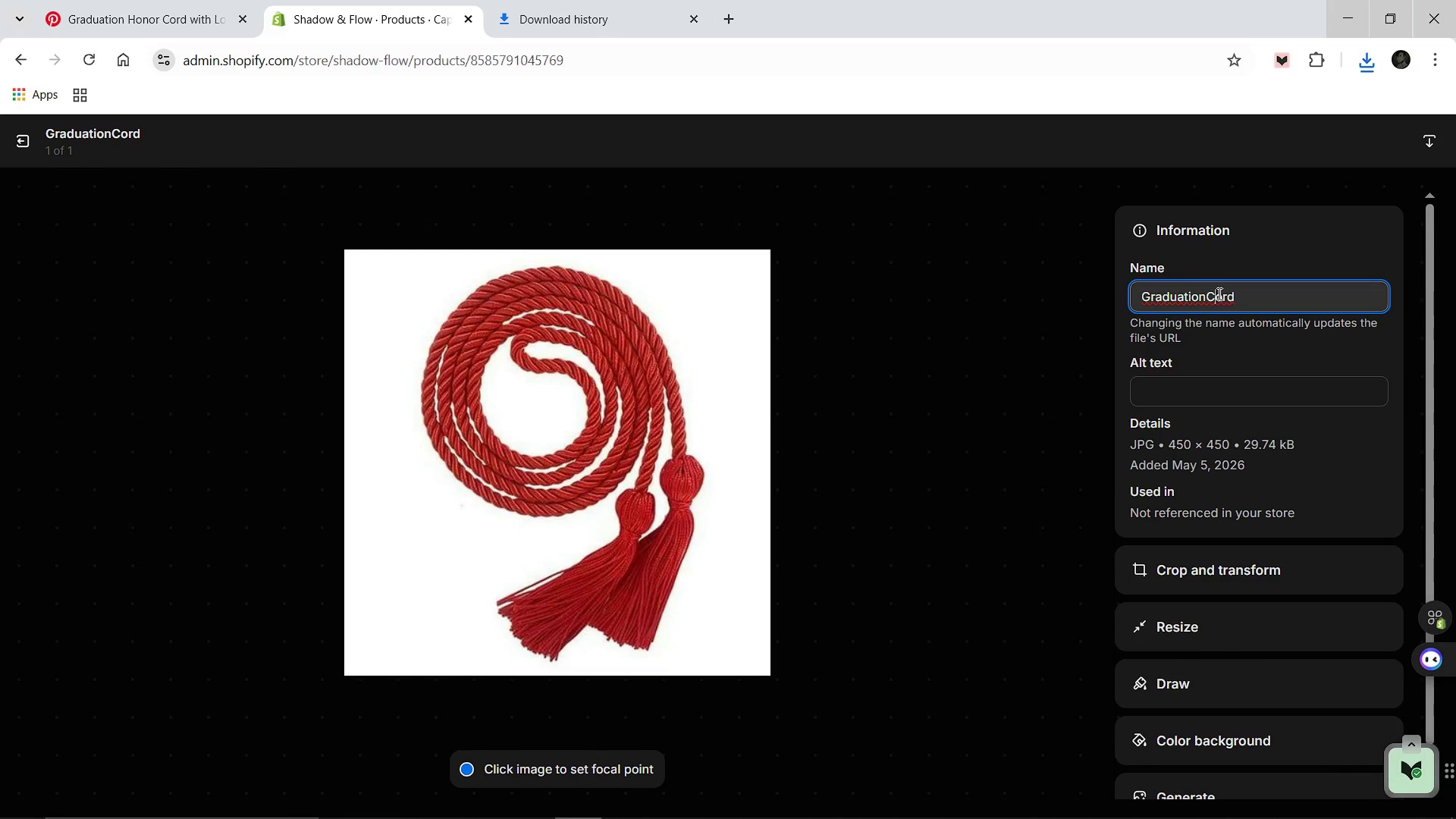 
key(Control+A)
 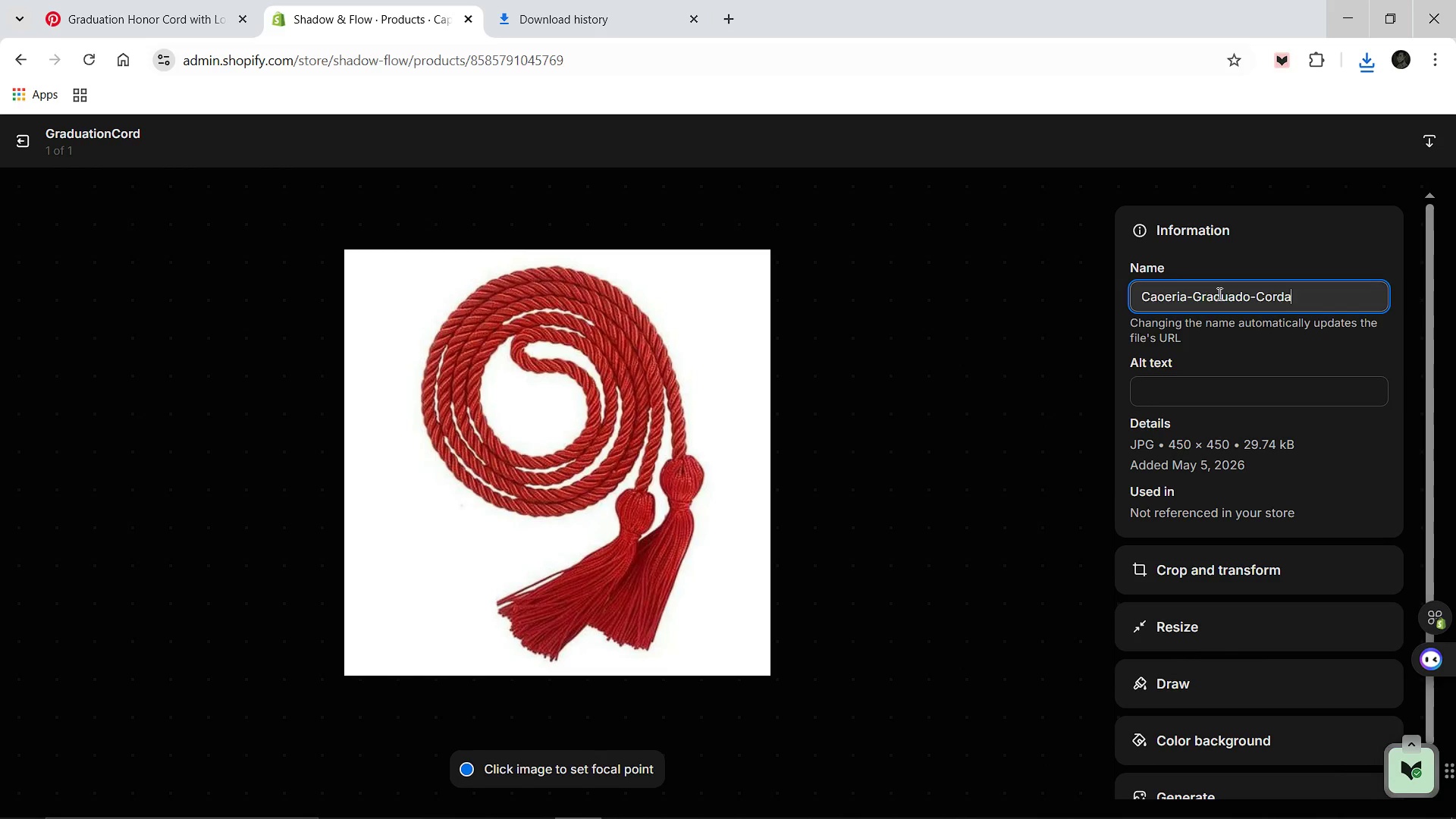 
key(Control+V)
 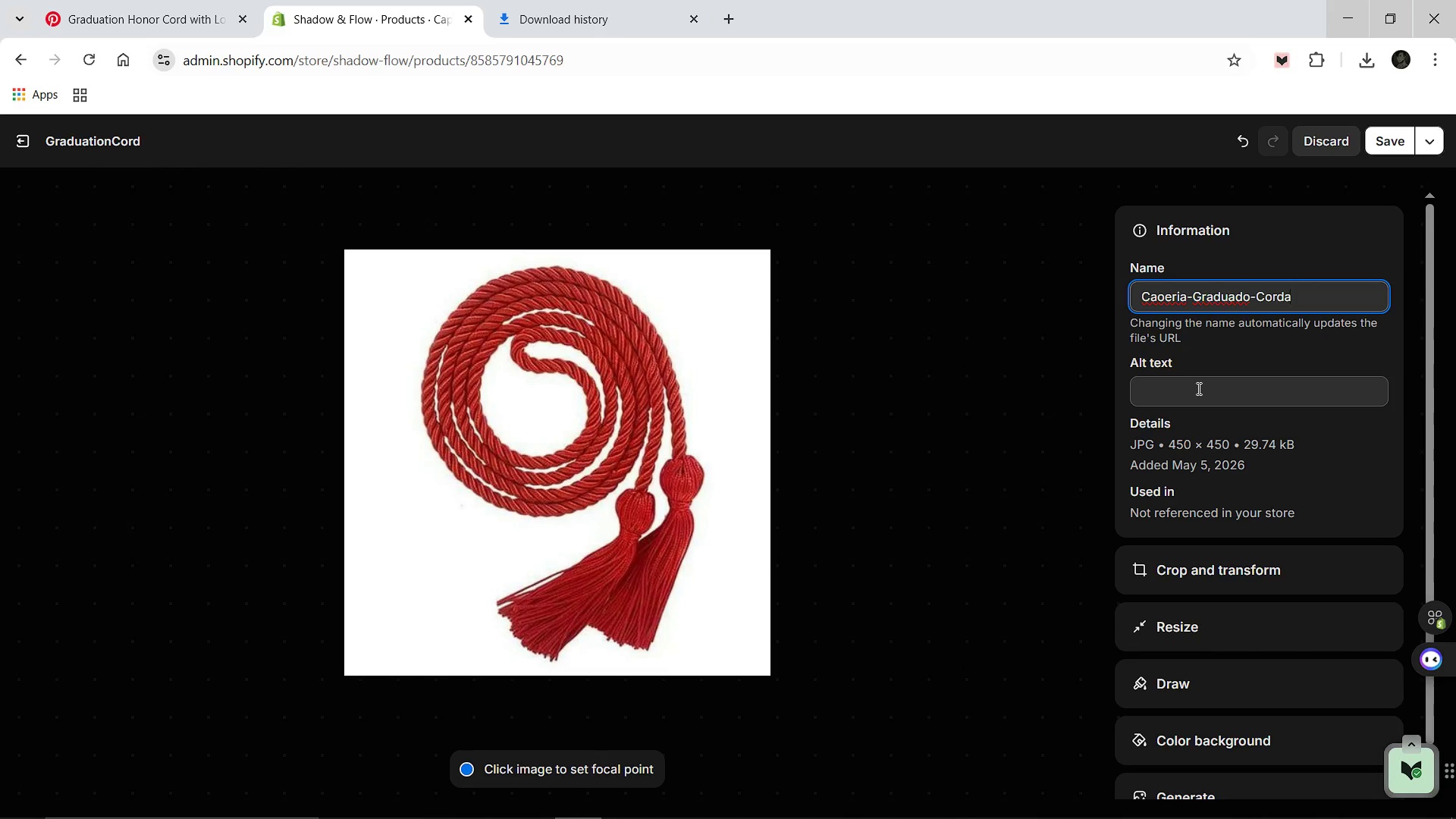 
wait(19.55)
 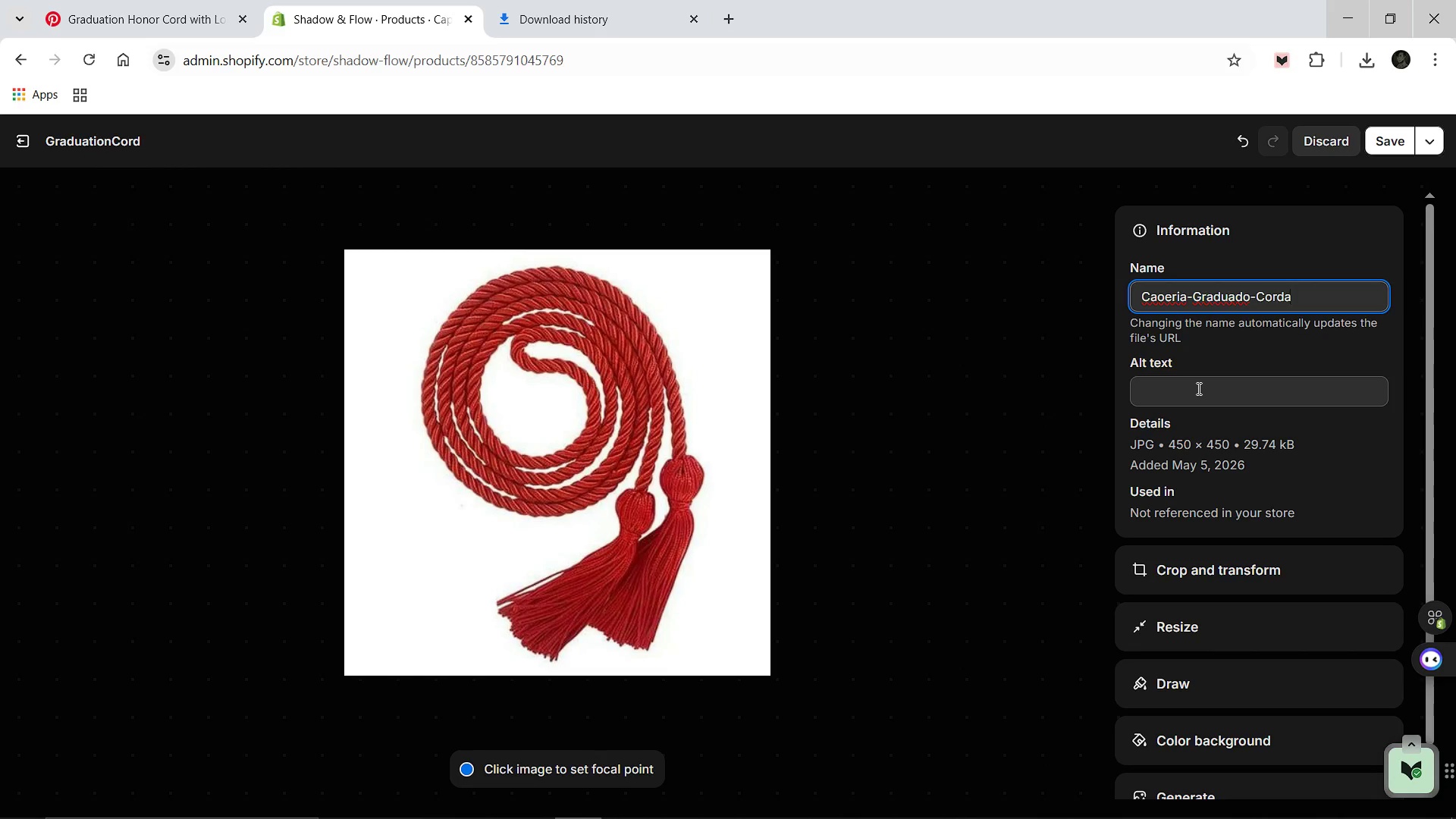 
left_click([1197, 388])
 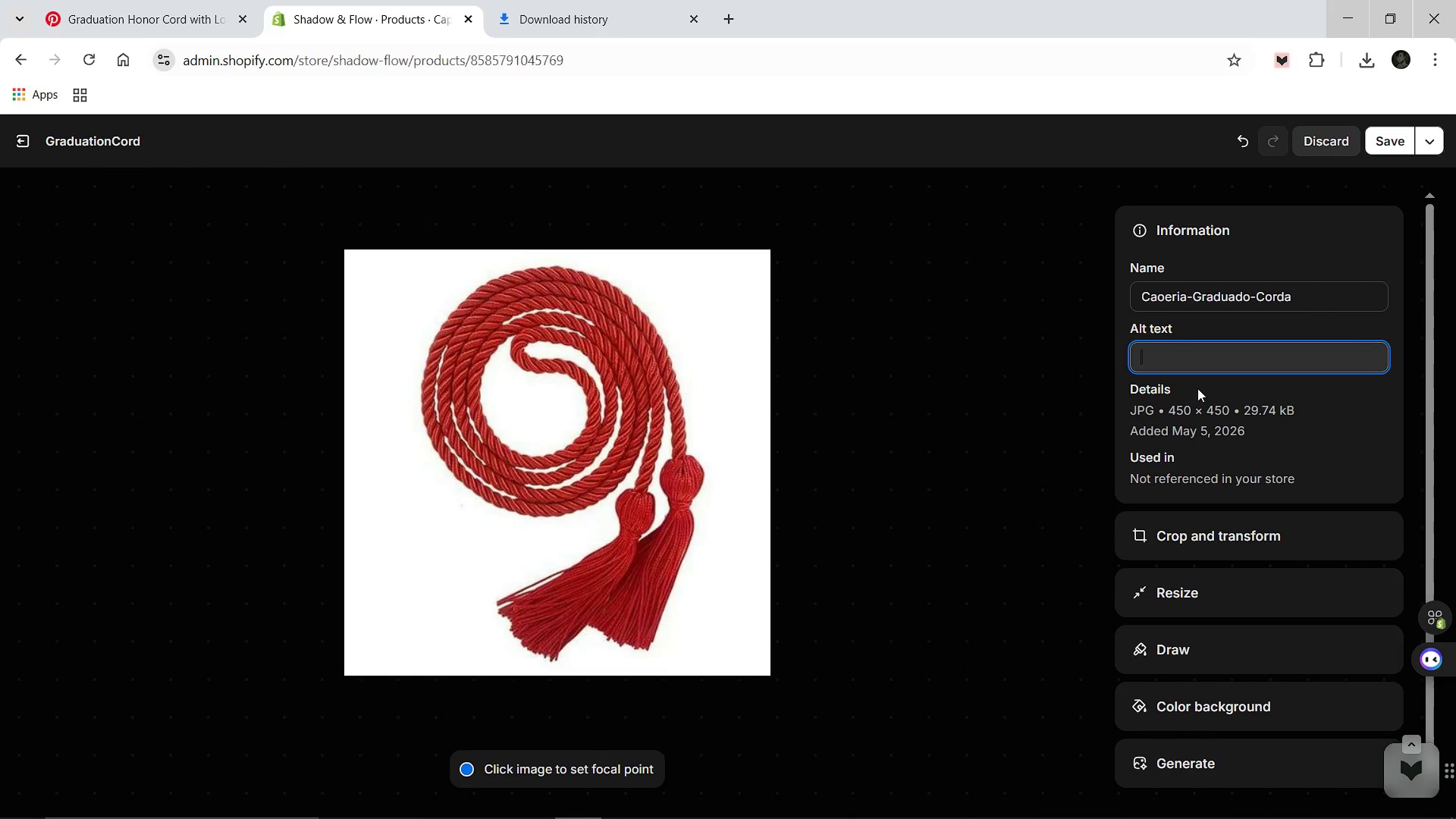 
key(Control+ControlLeft)
 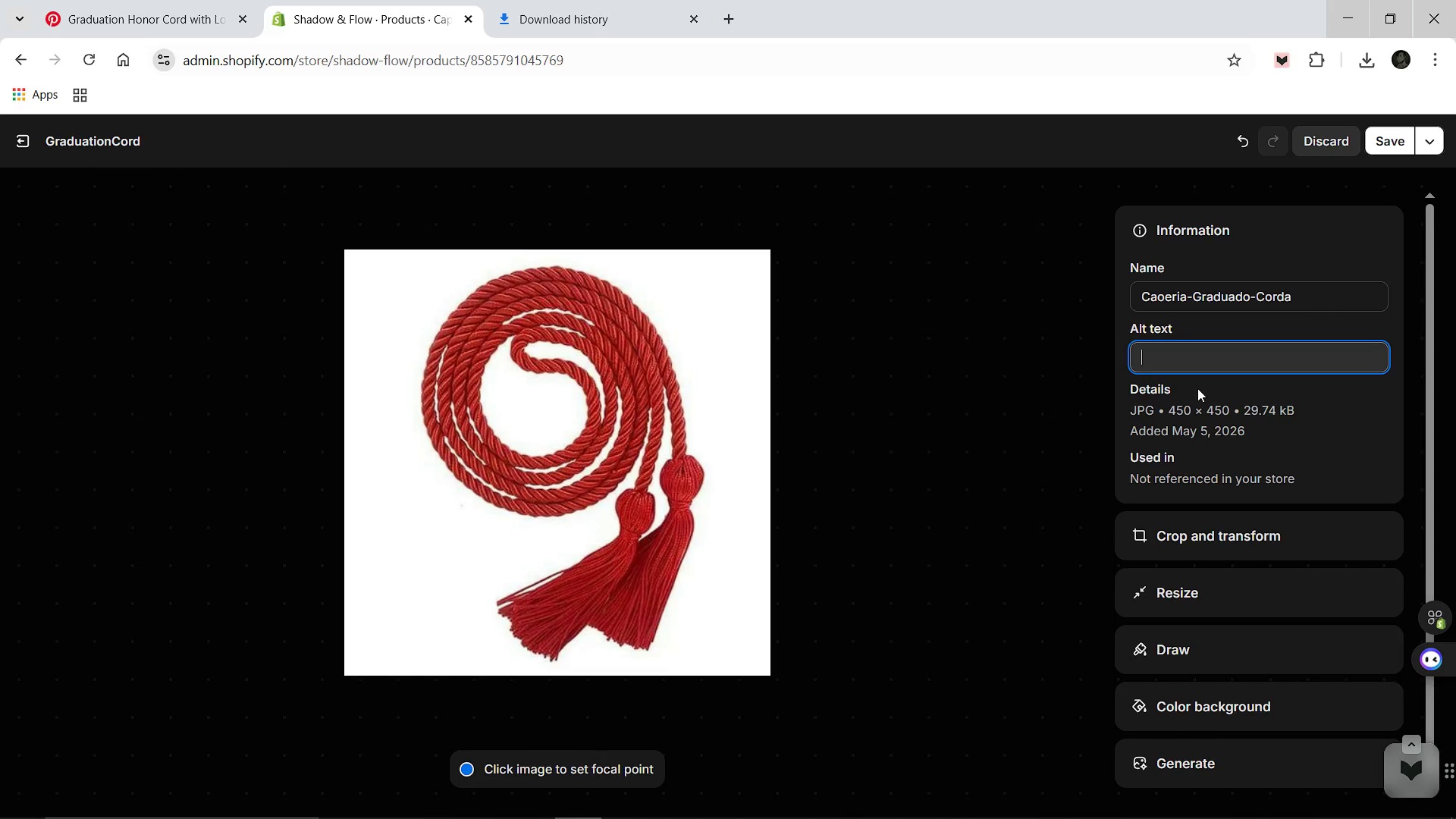 
type(Earth red hand-dyed Capoeira gradutation cords. High-durability cotton rank belts for martial arts training.)
 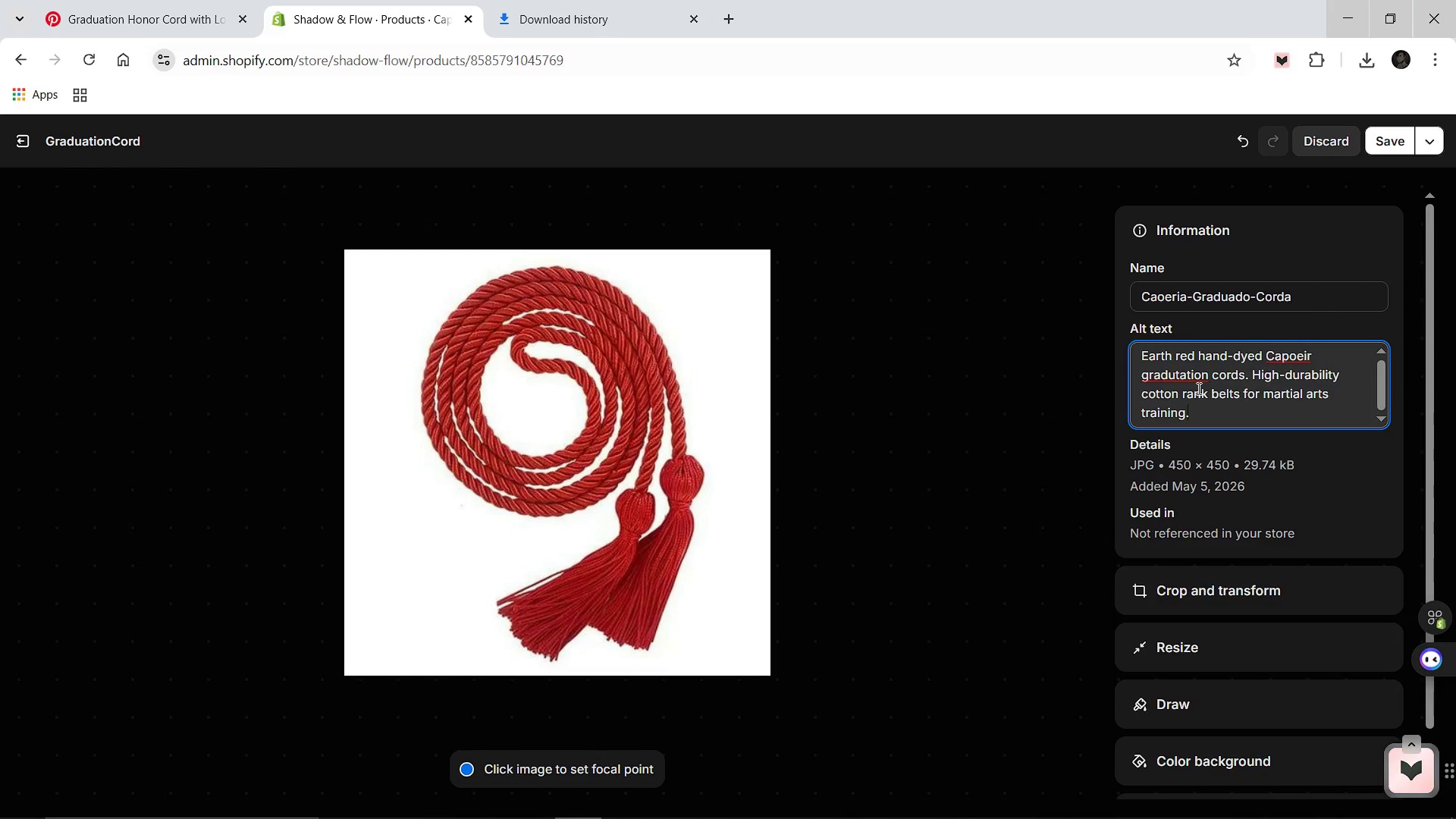 
left_click([1104, 444])
 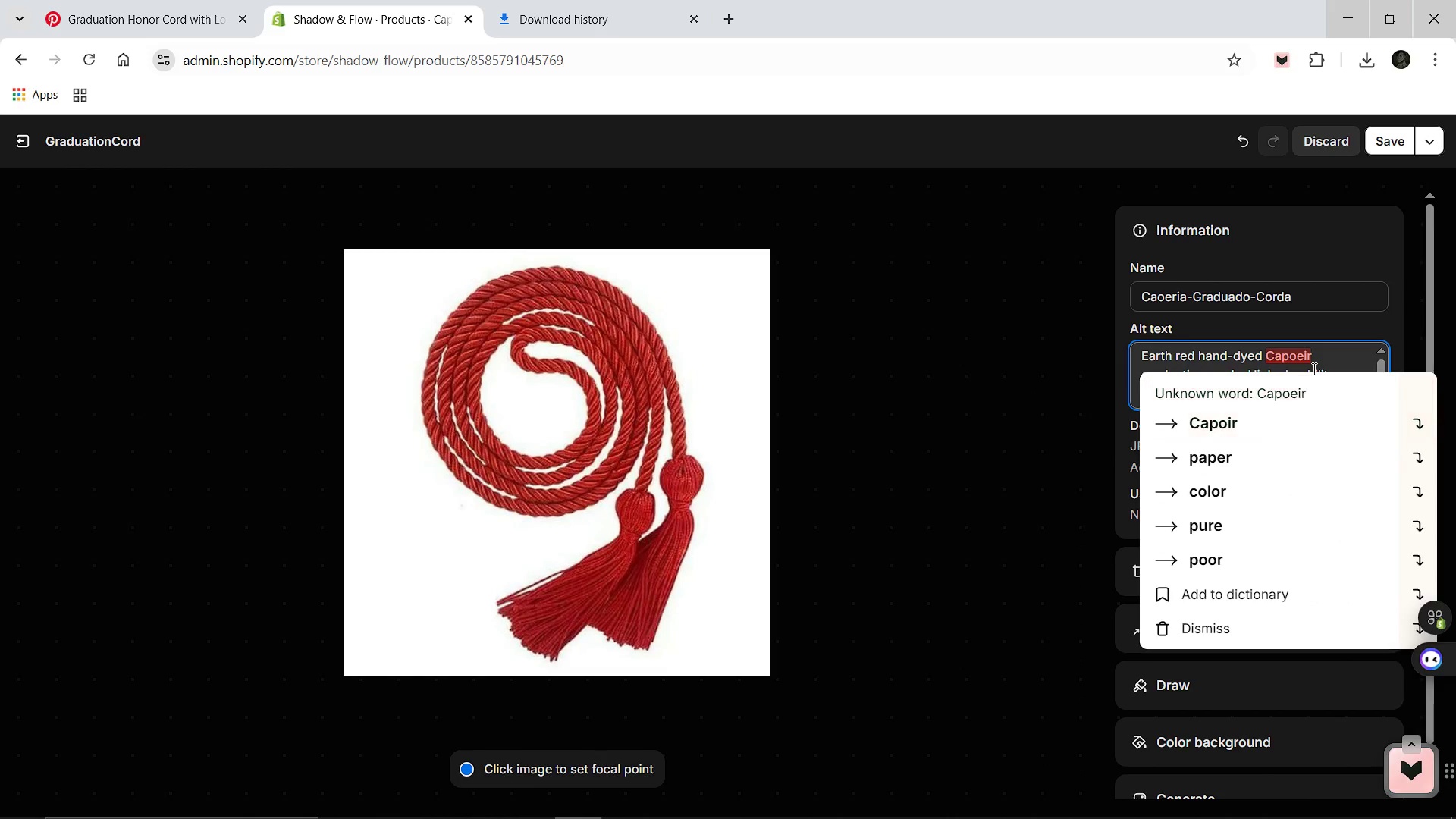 
left_click([1316, 360])
 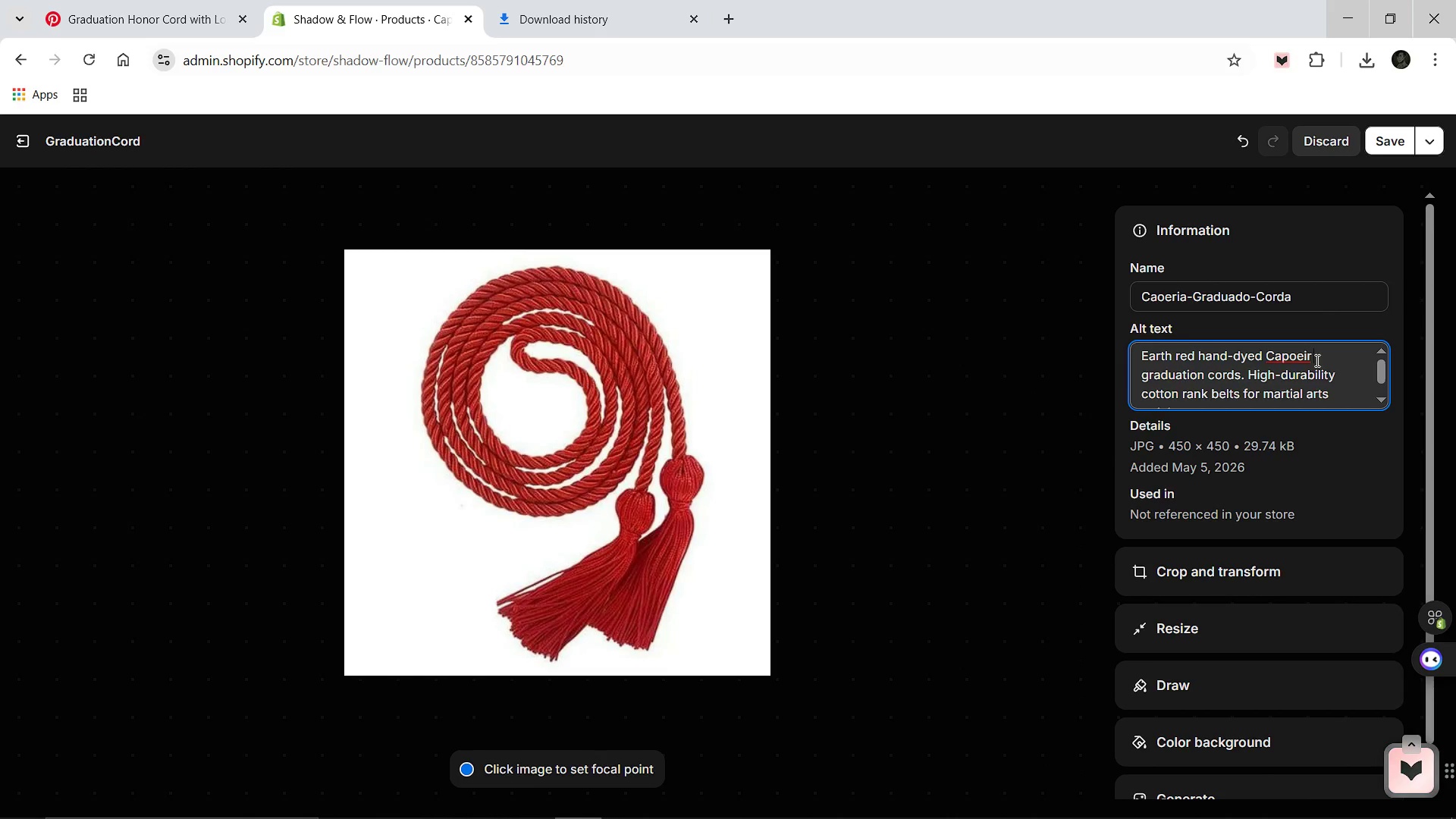 
key(Backspace)
 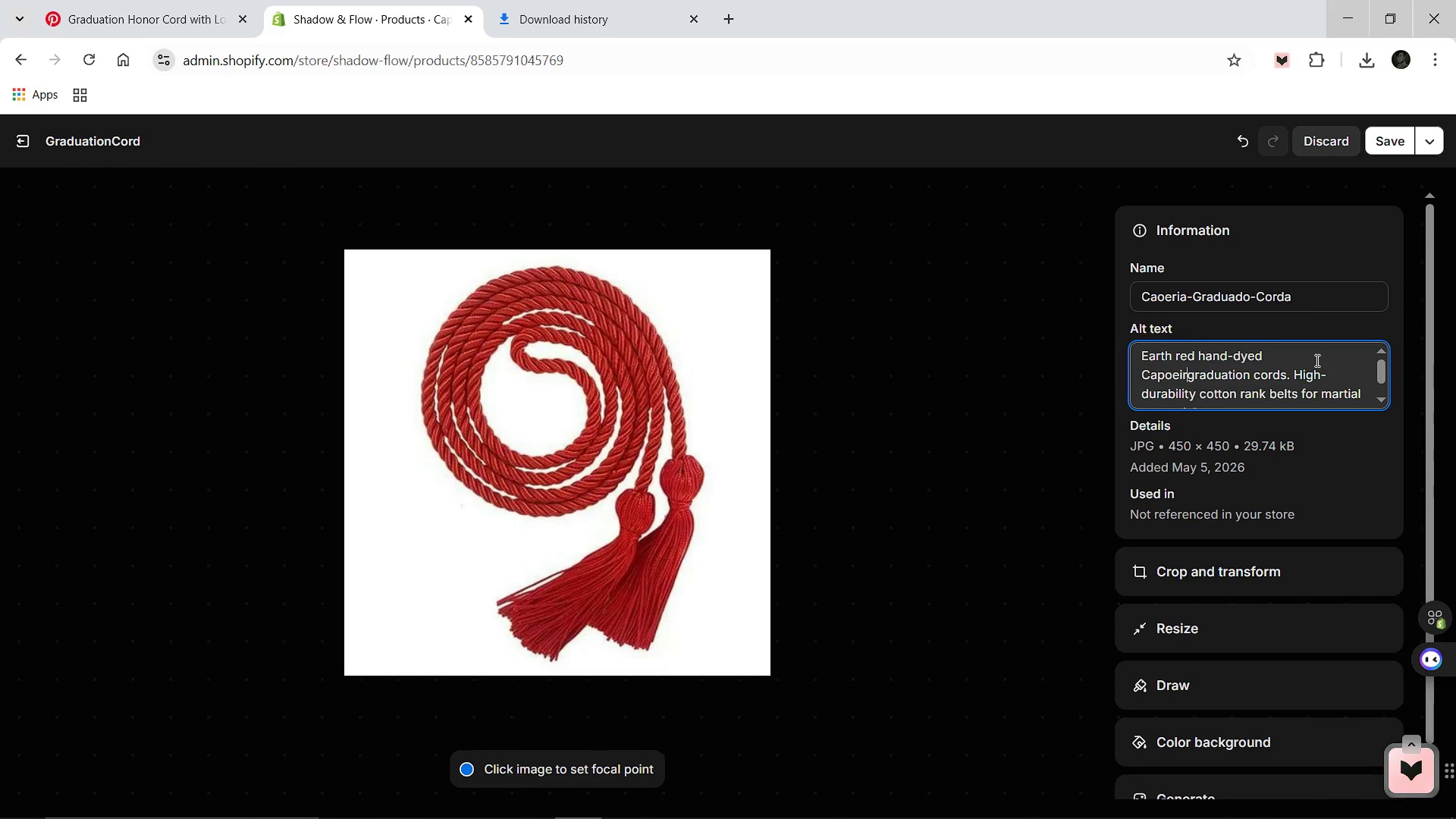 
key(A)
 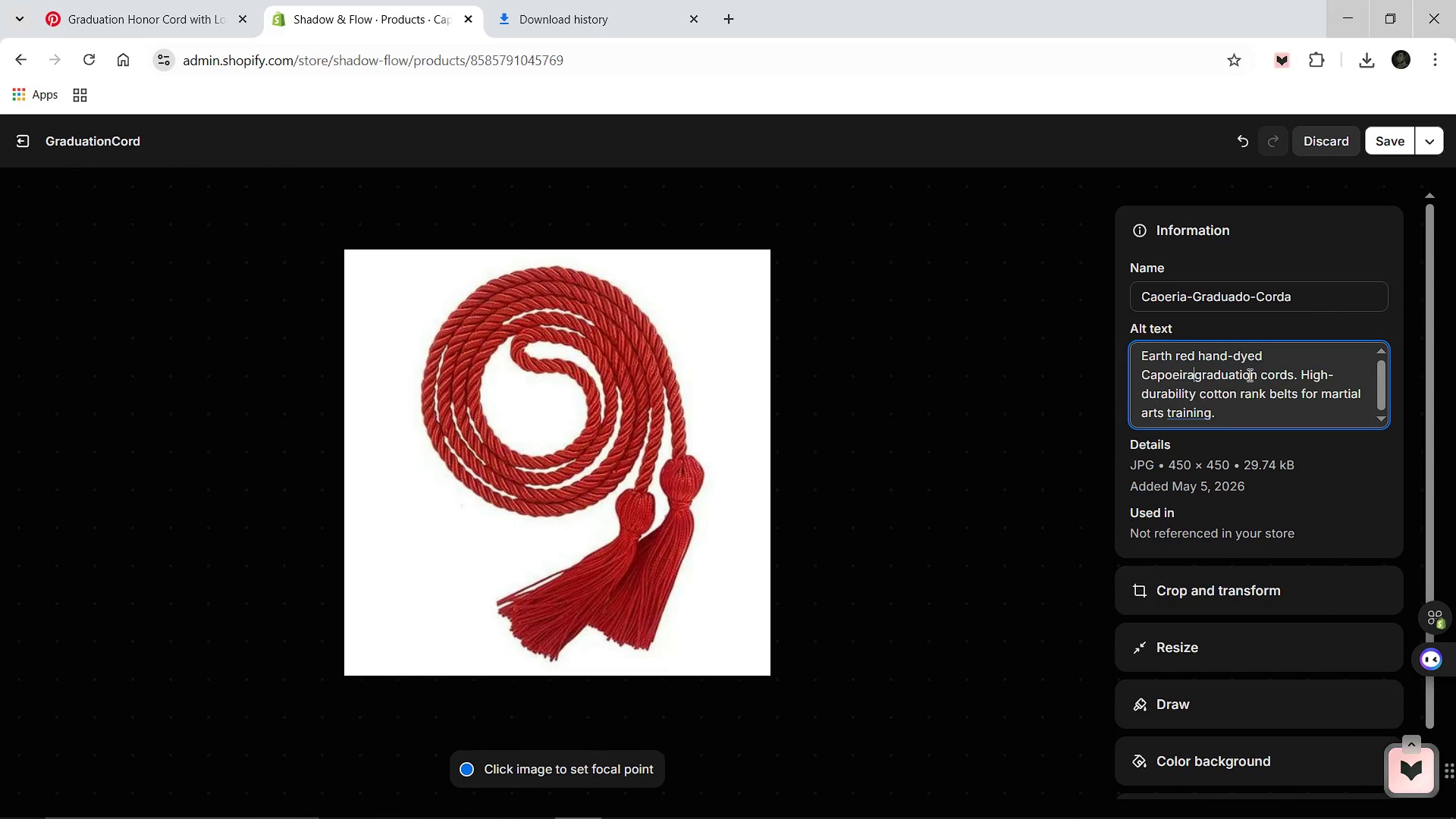 
key(Space)
 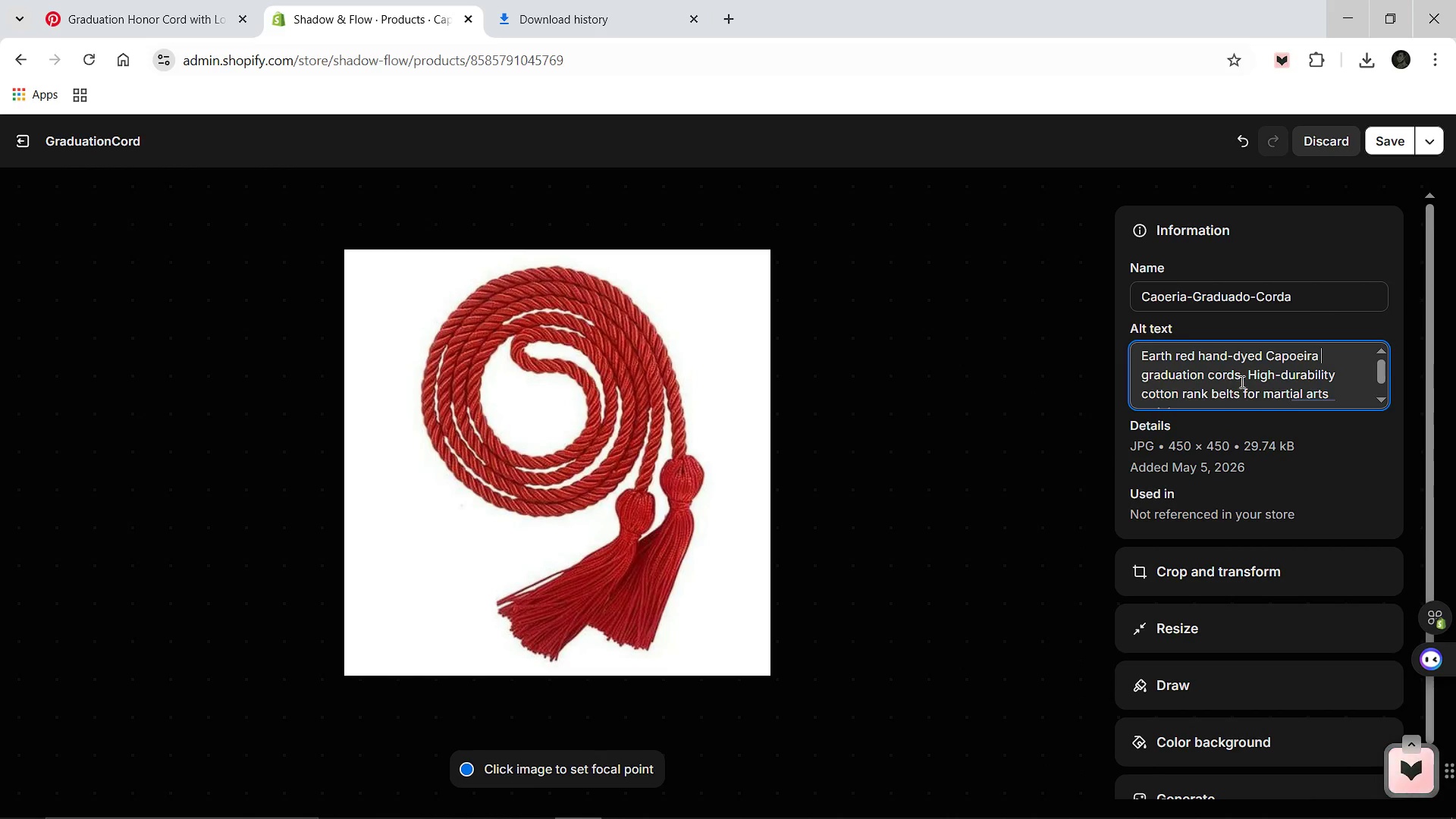 
left_click([1241, 381])
 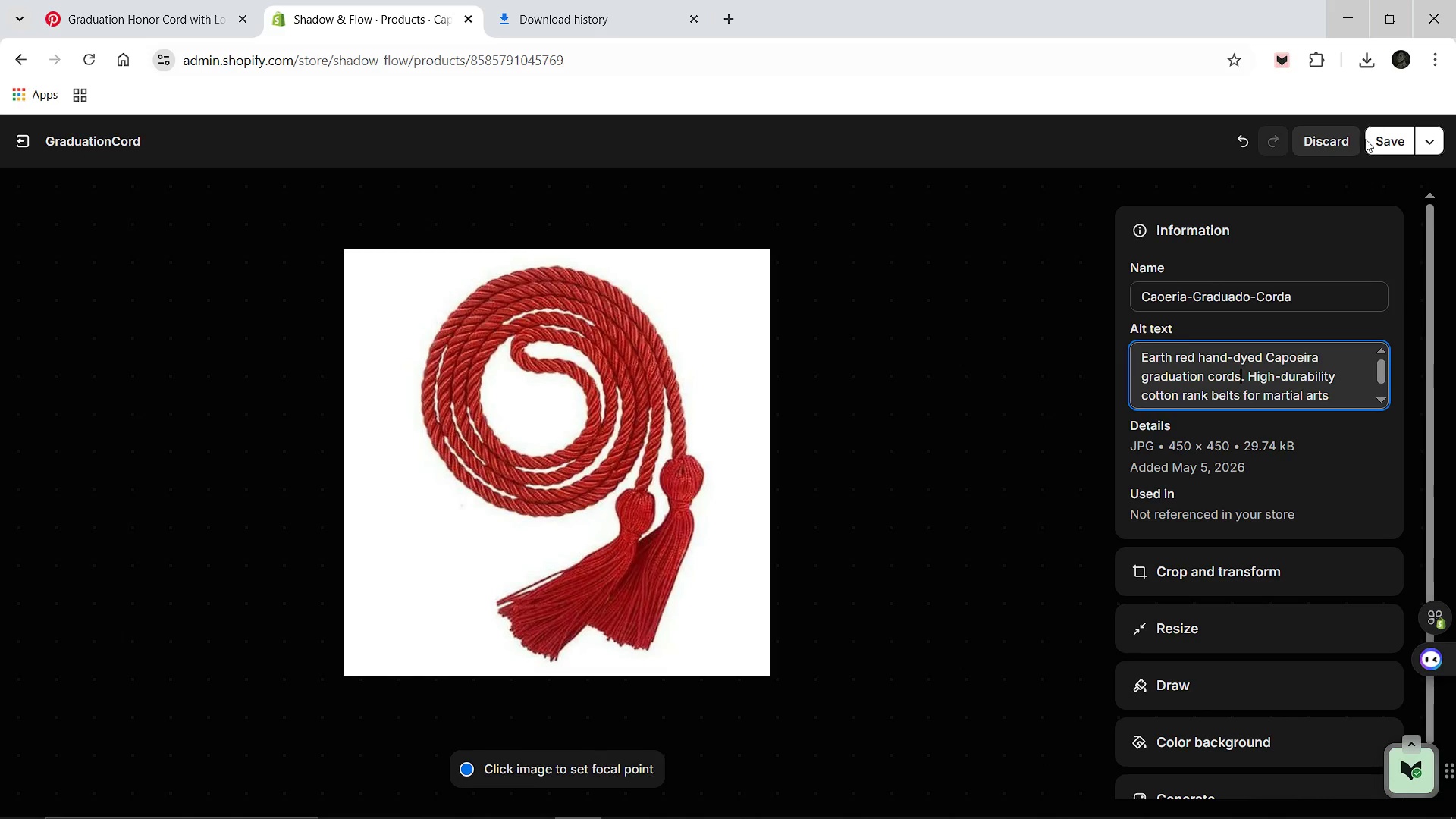 
left_click([1385, 151])
 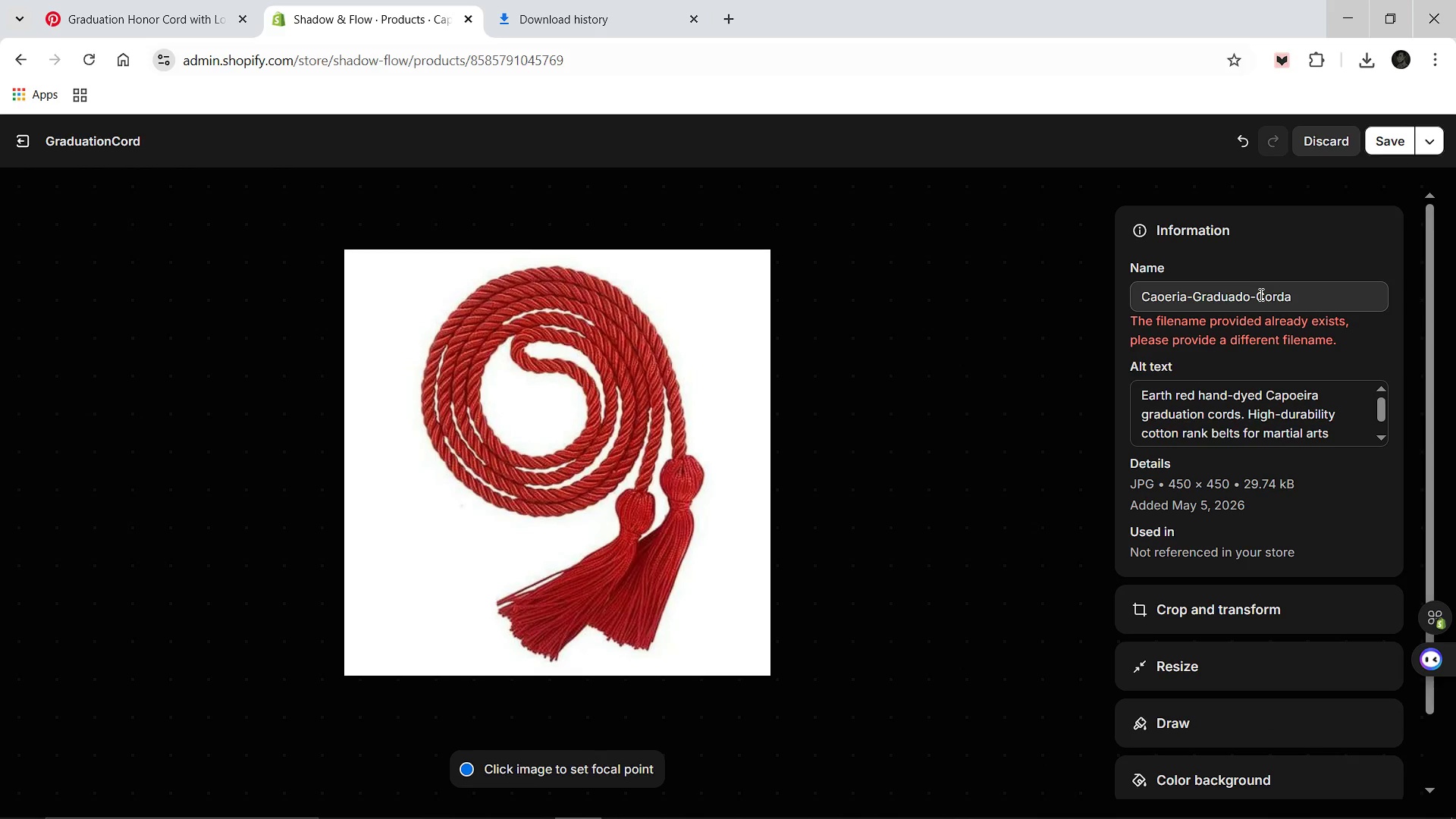 
left_click([1299, 293])
 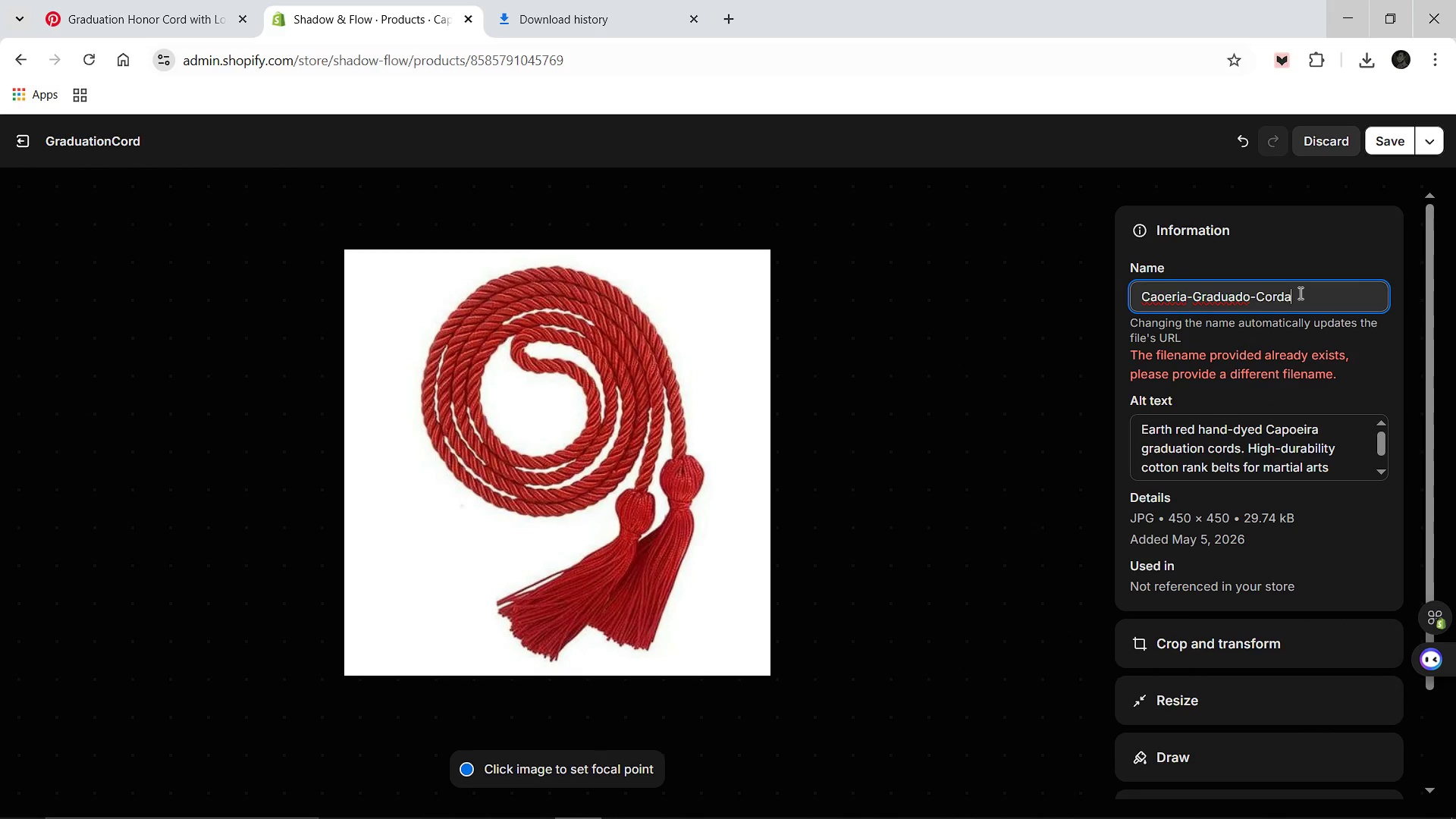 
key(Minus)
 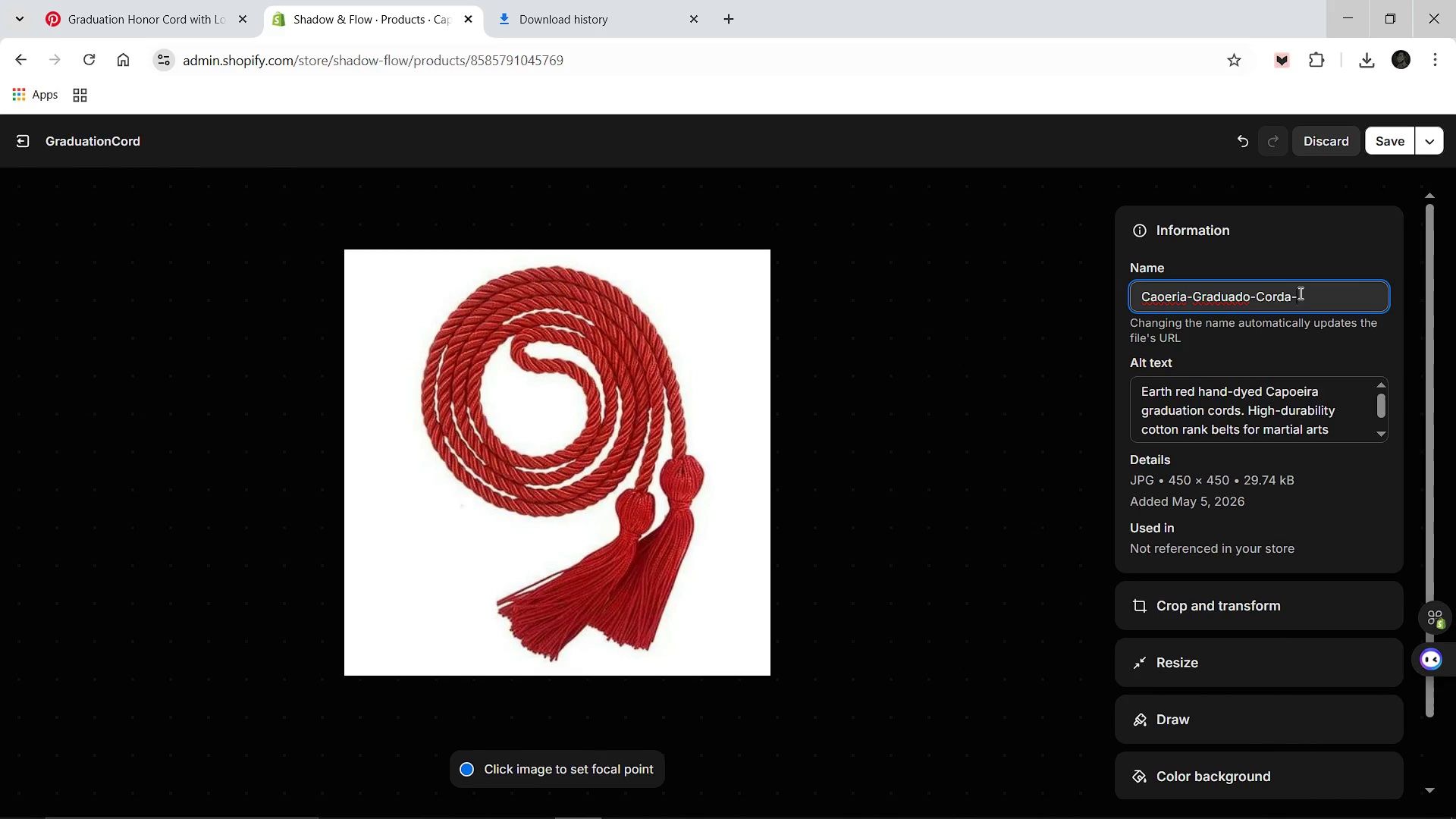 
key(1)
 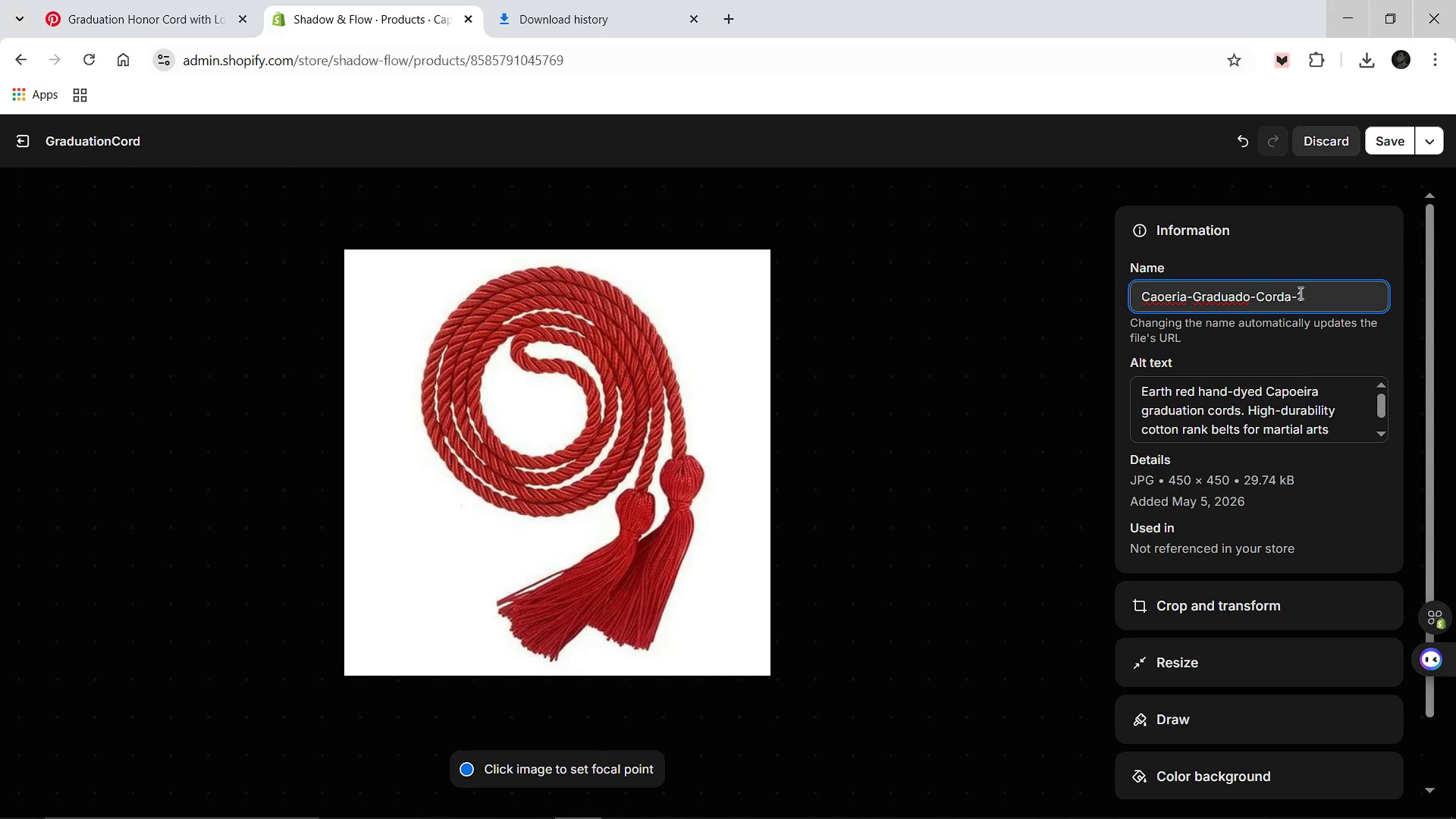 
key(Enter)
 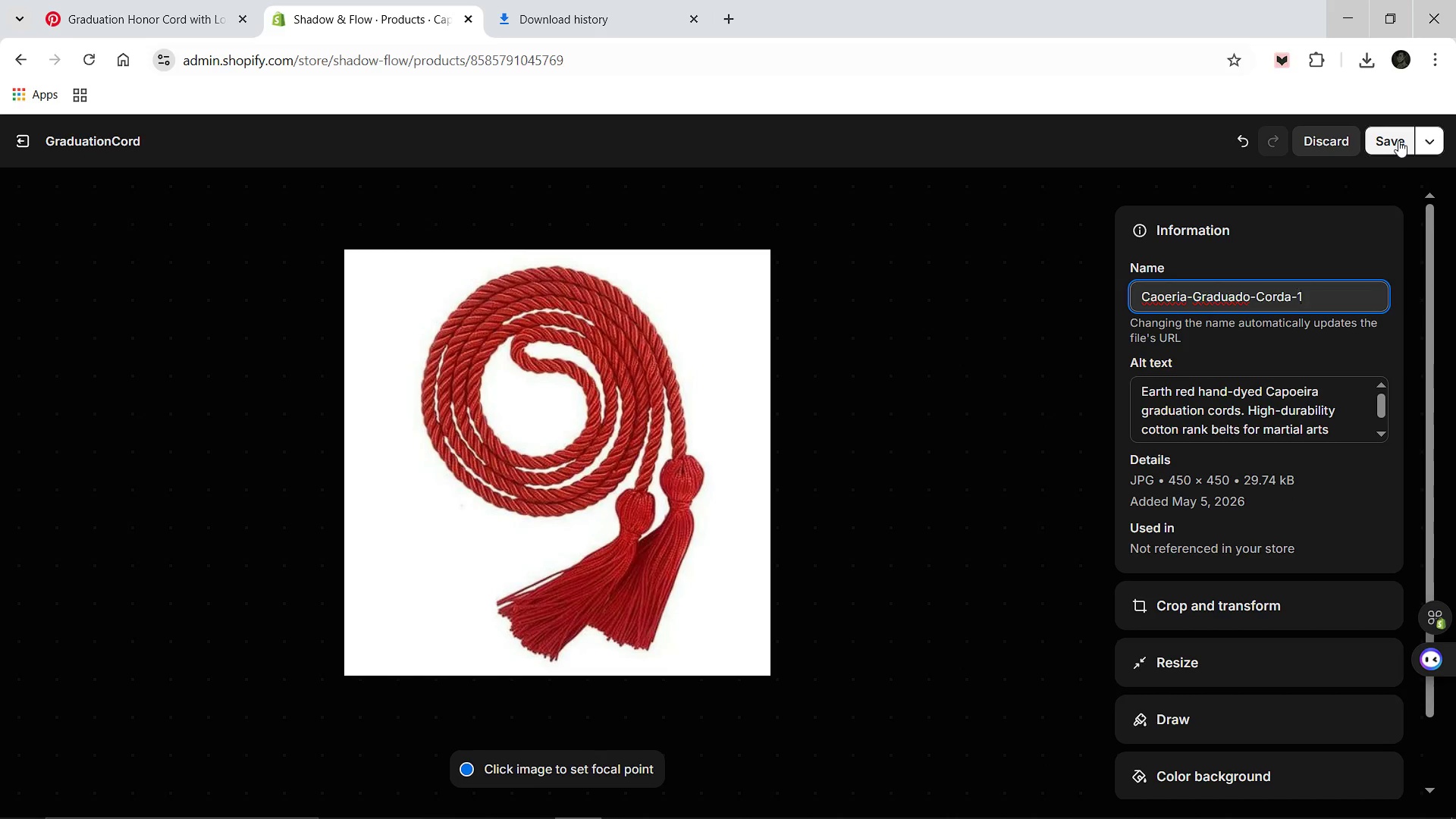 
left_click([1398, 140])
 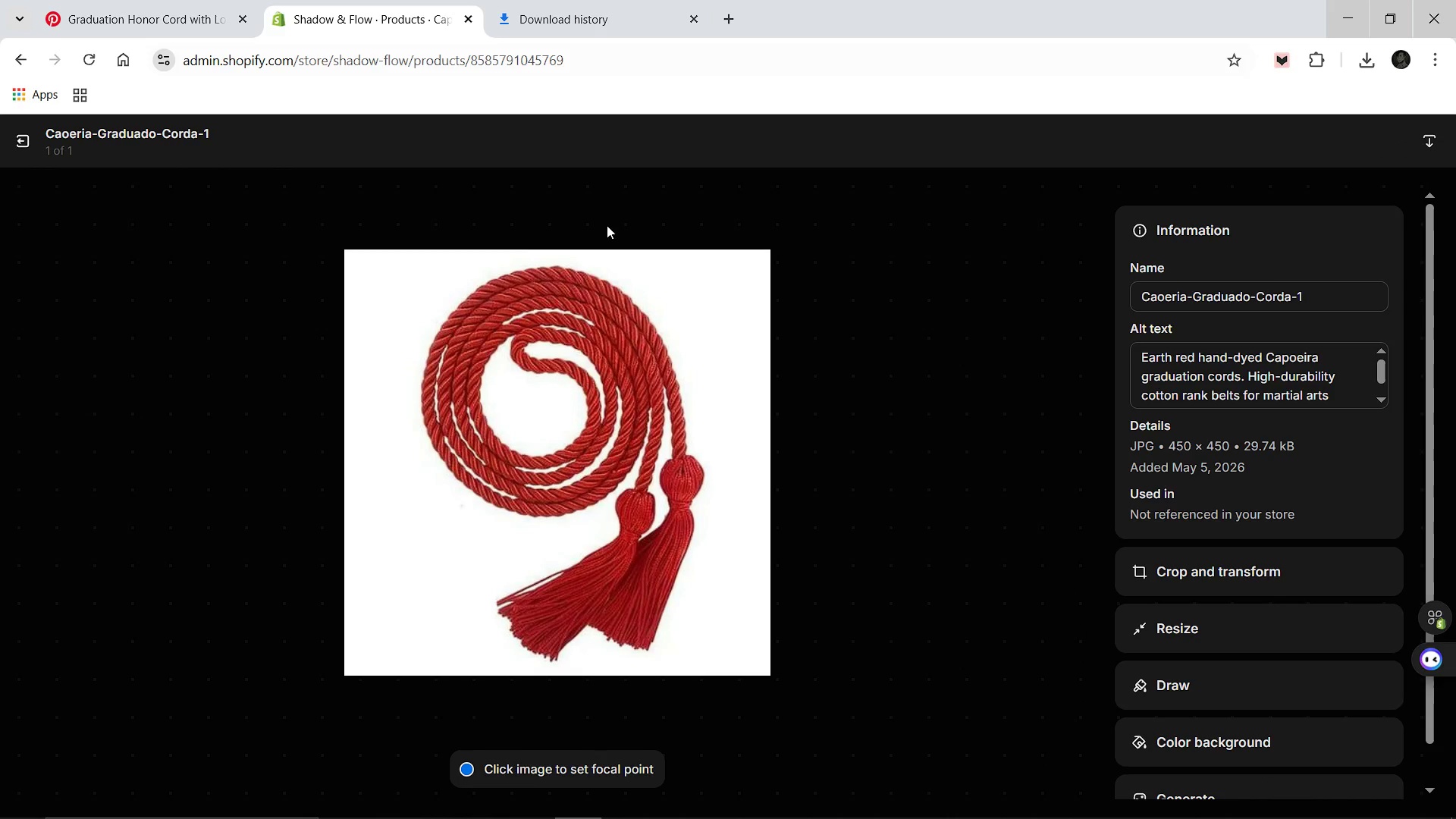 
wait(6.72)
 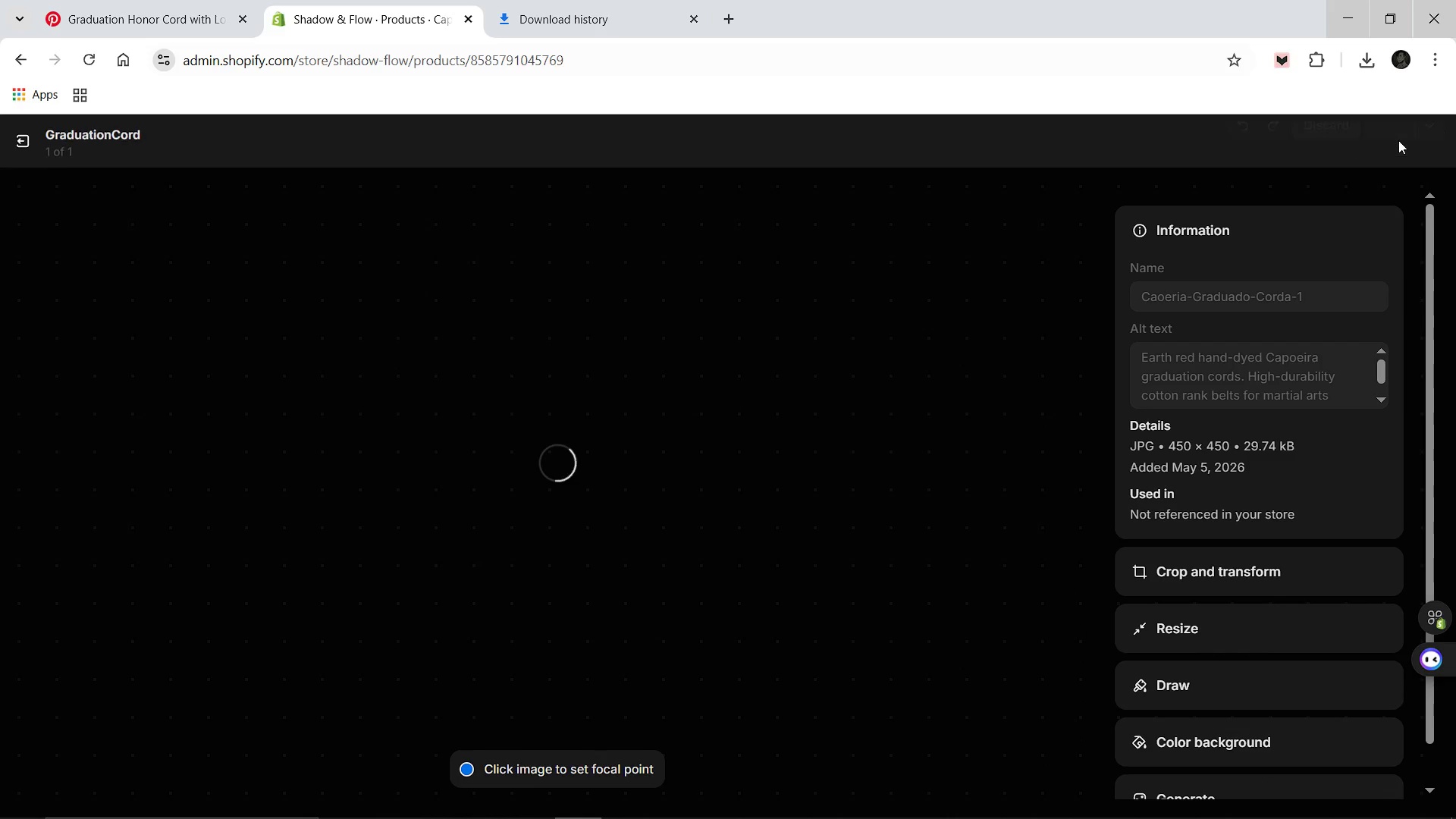 
left_click([21, 149])
 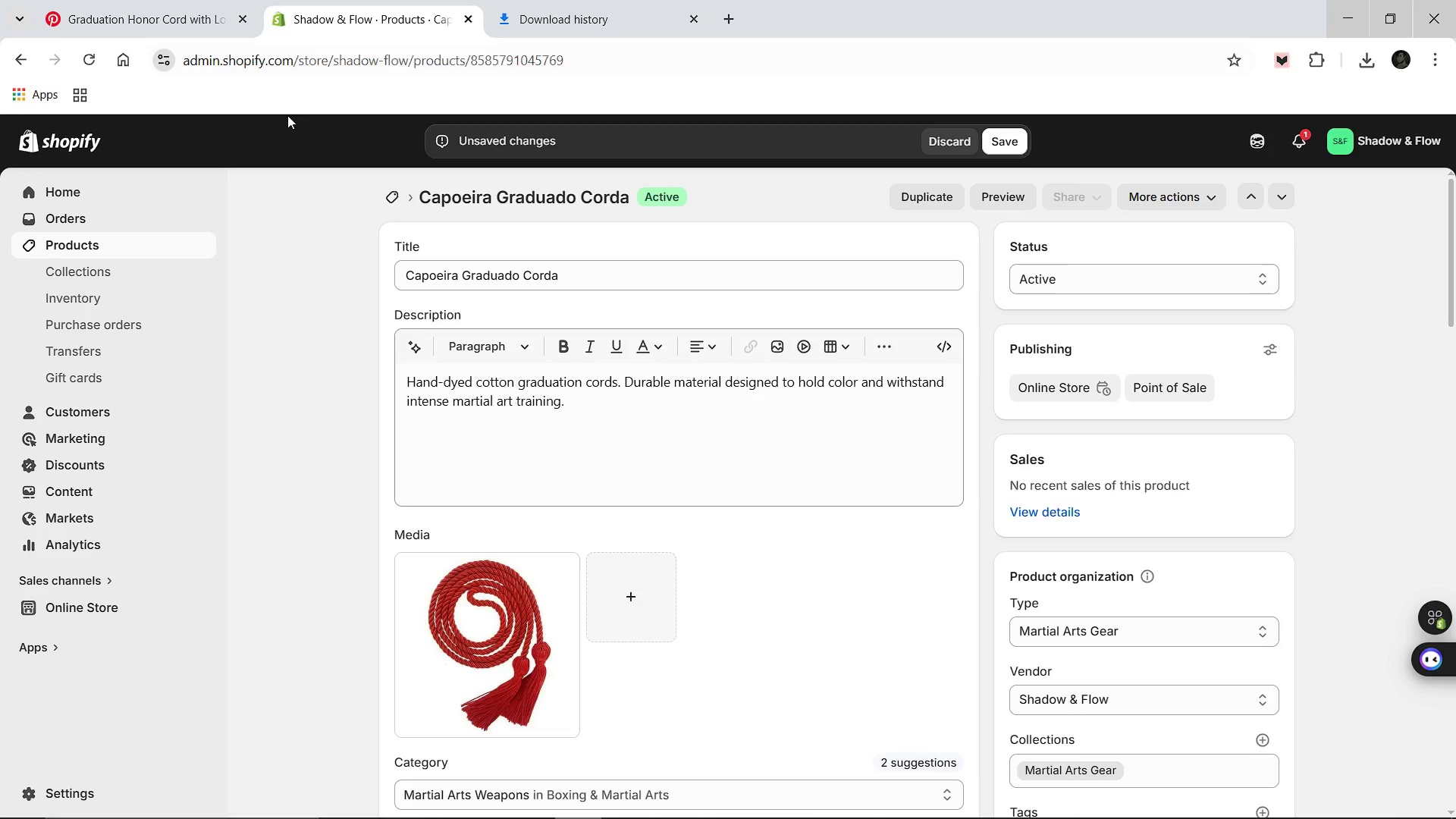 
wait(7.11)
 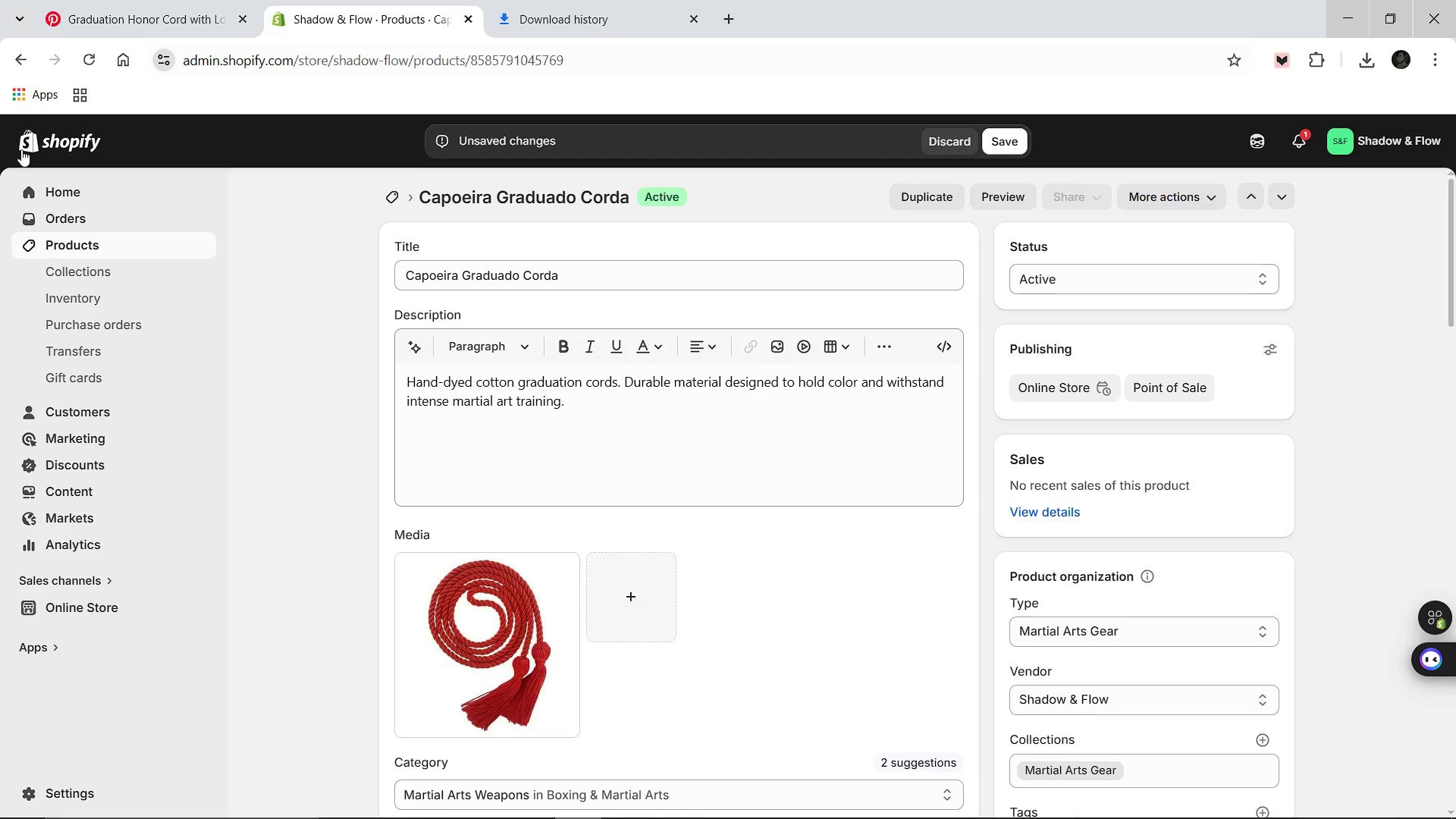 
left_click([987, 137])
 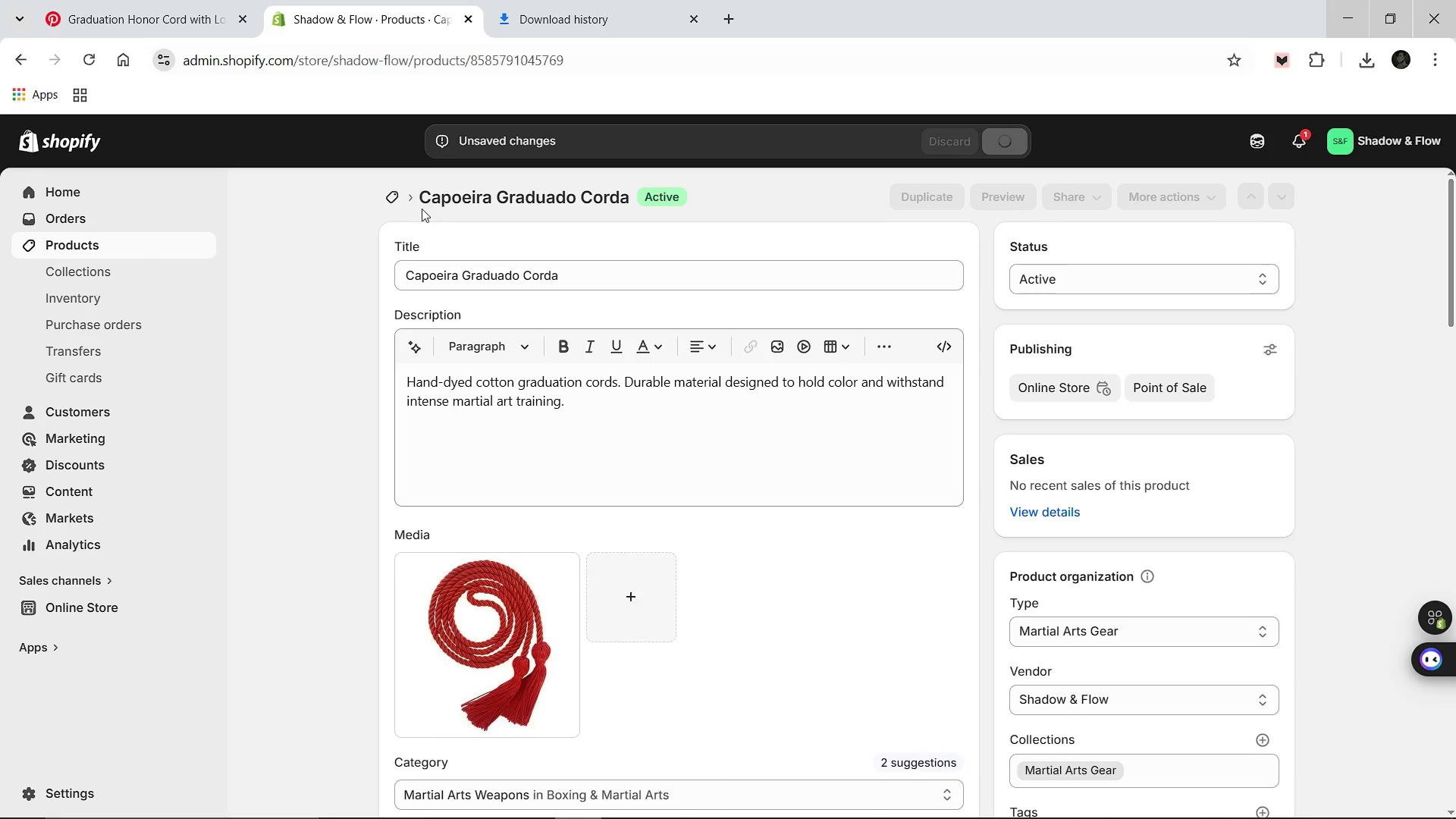 
wait(6.91)
 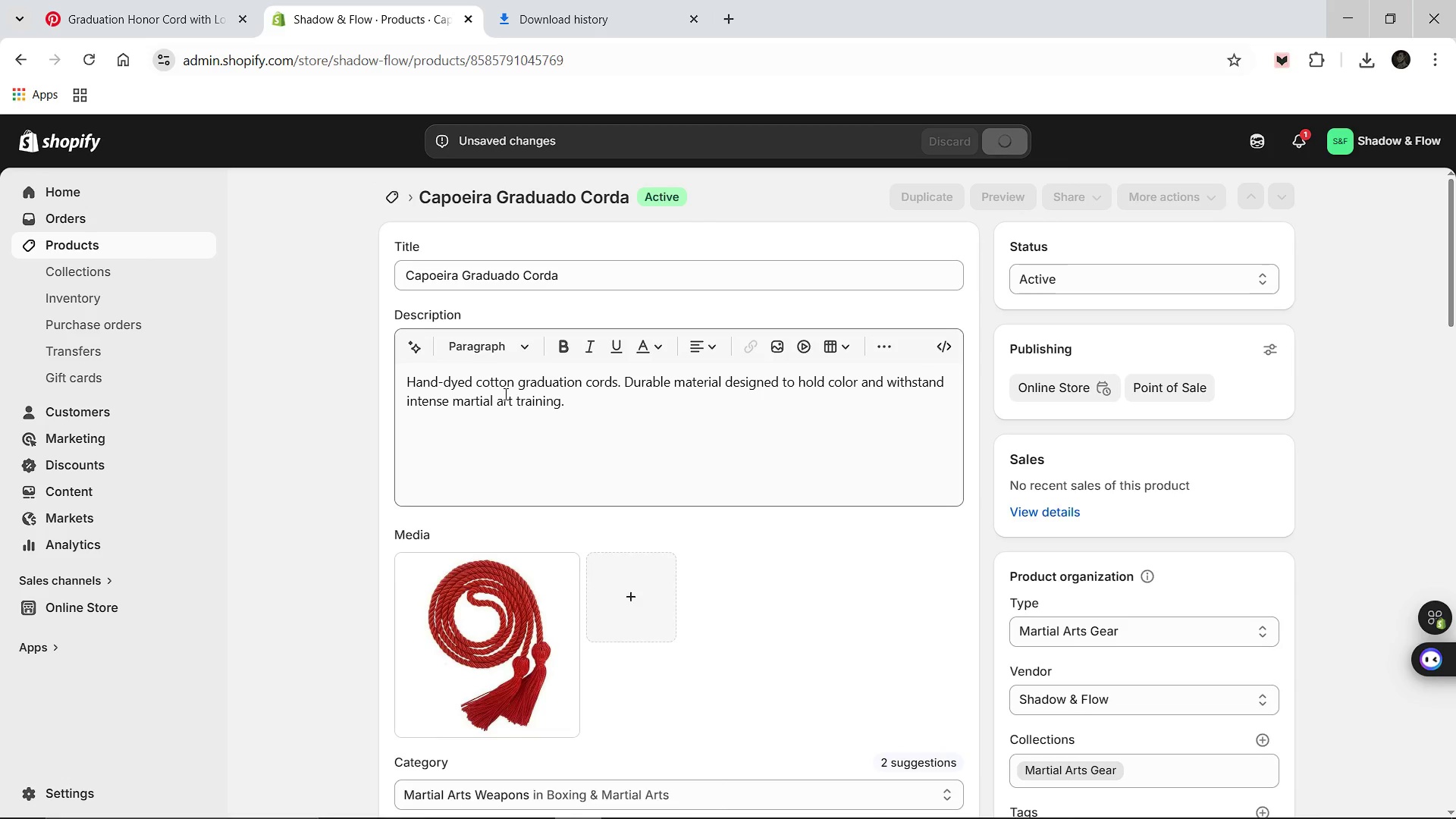 
left_click([397, 199])
 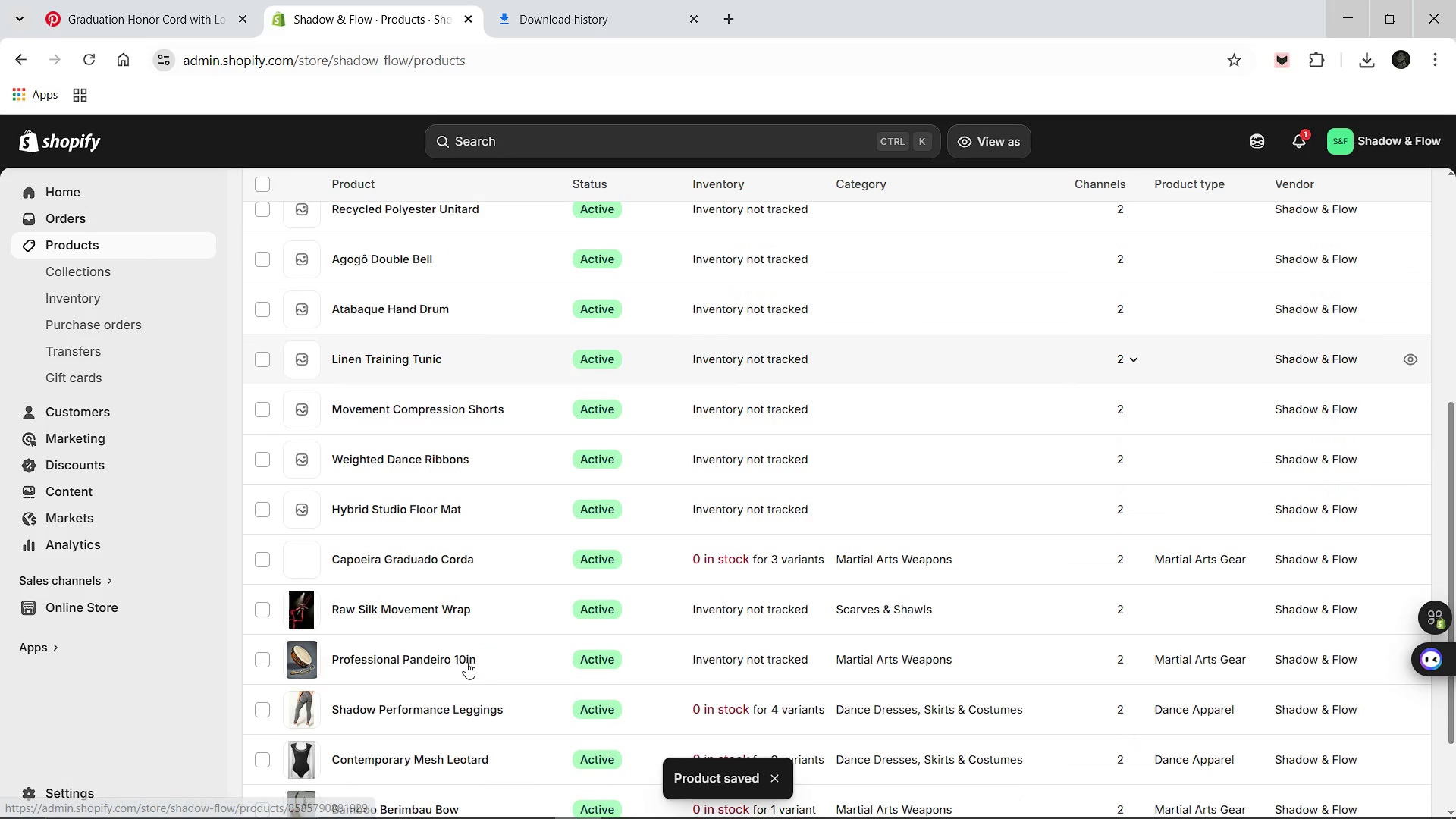 
wait(6.38)
 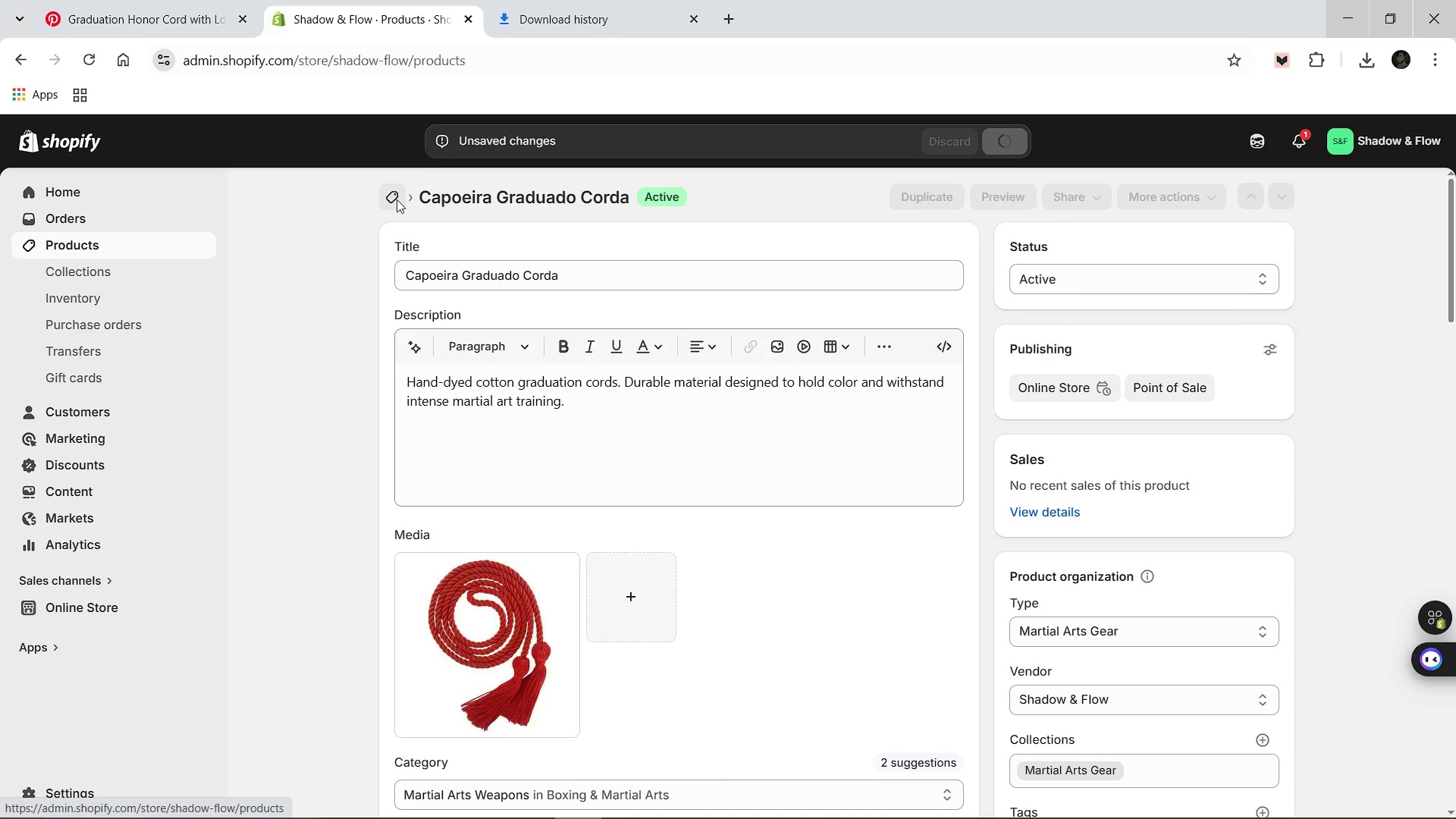 
left_click([387, 397])
 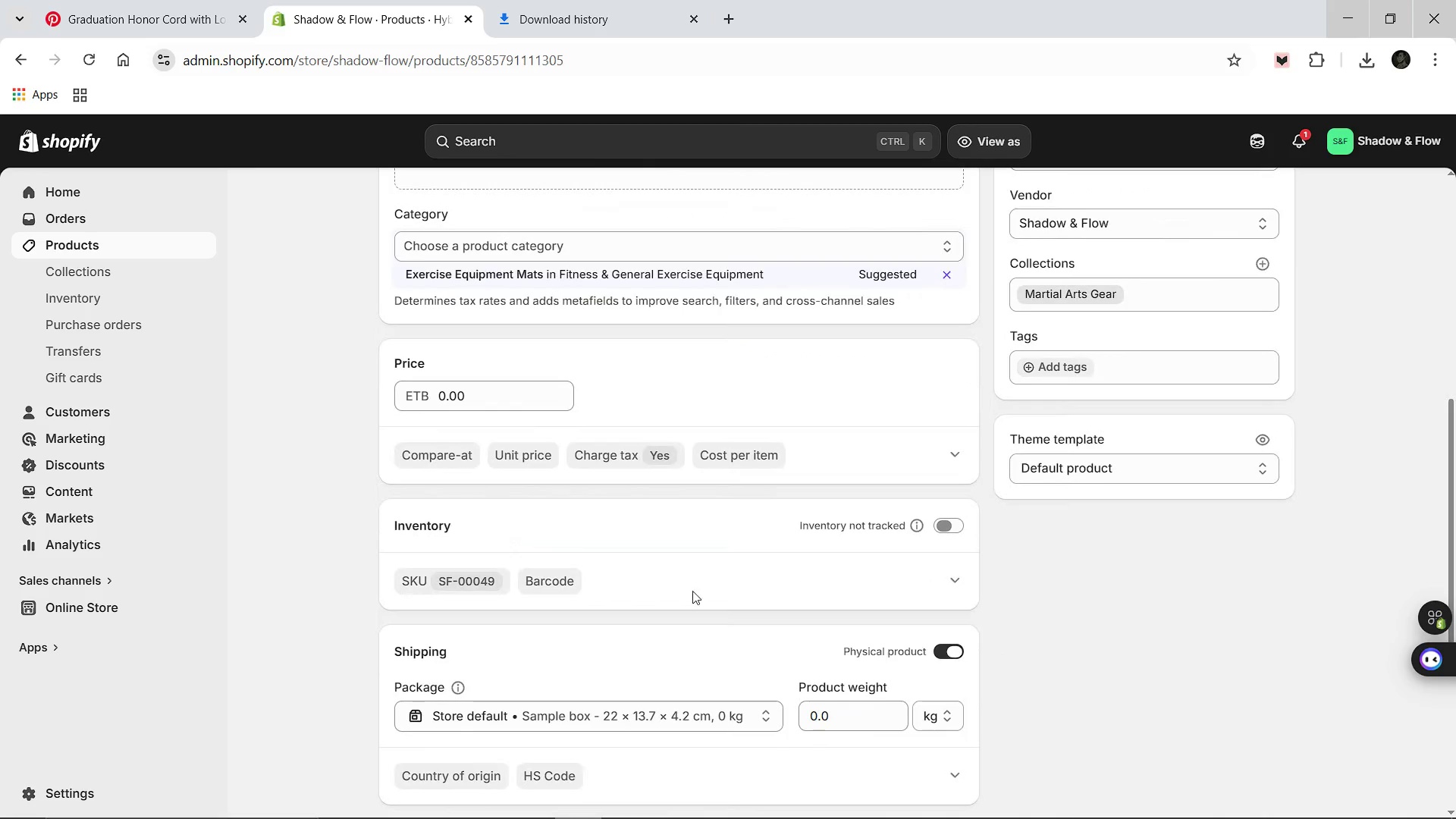 
wait(7.81)
 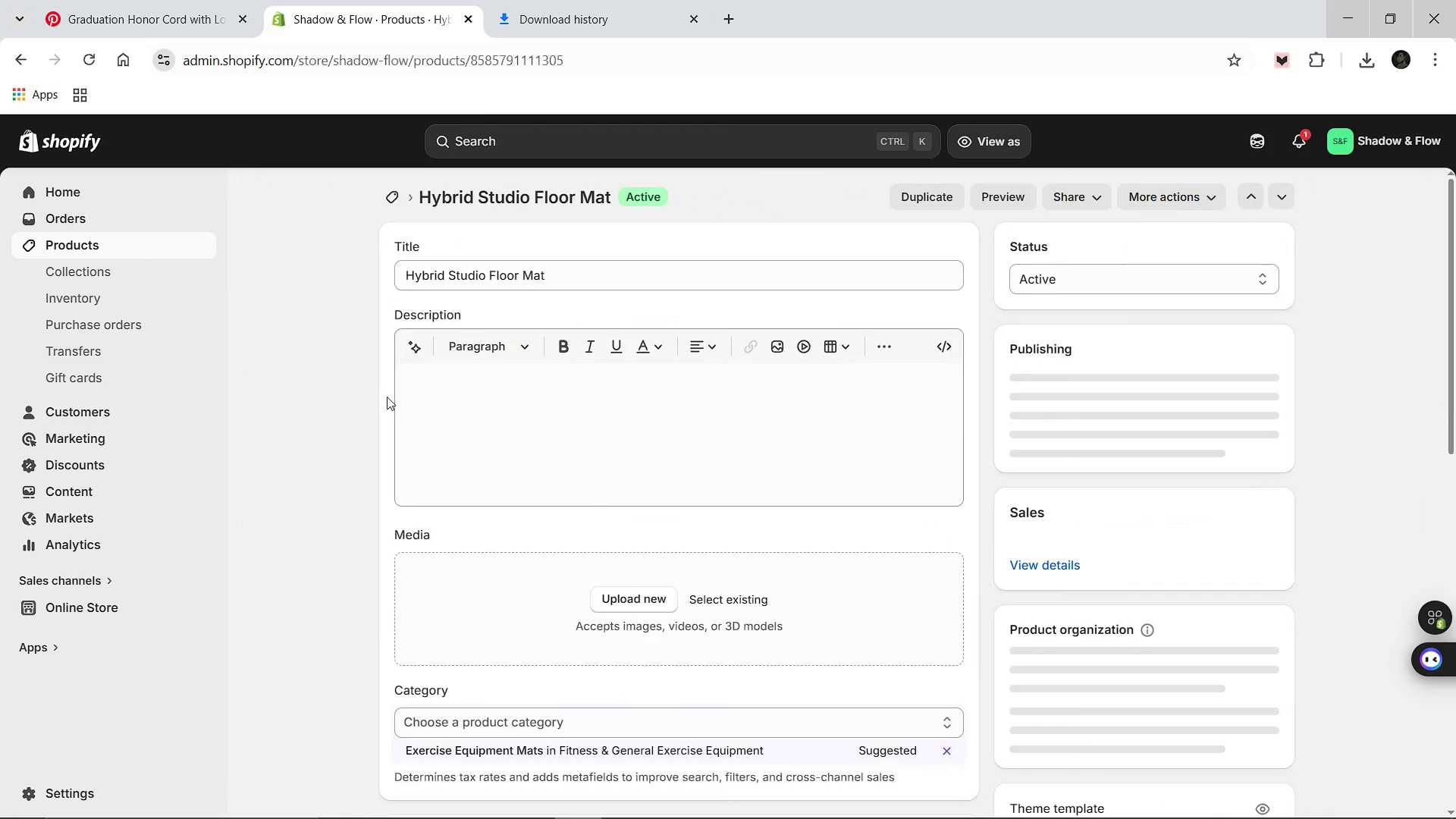 
left_click([948, 479])
 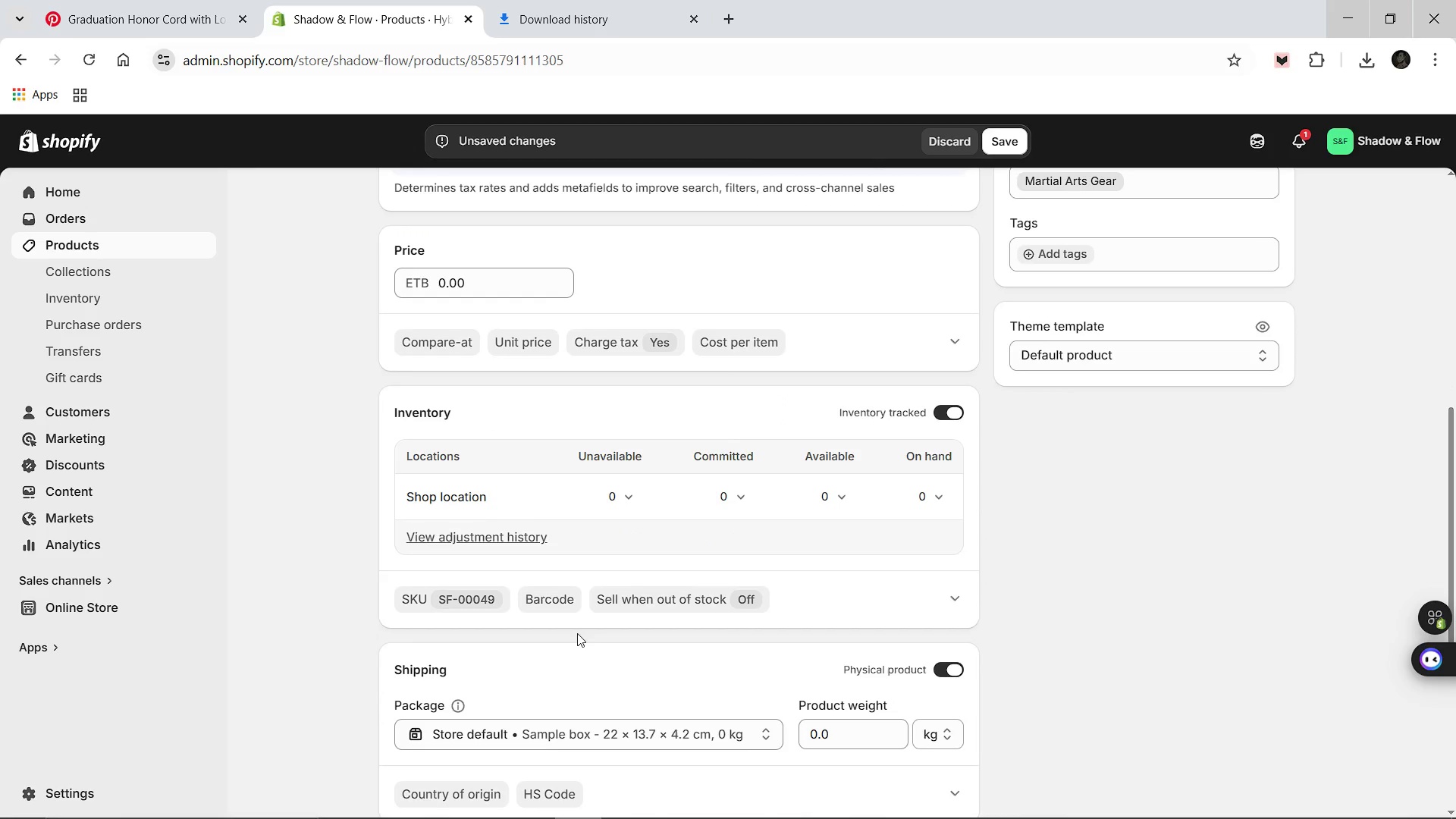 
wait(8.75)
 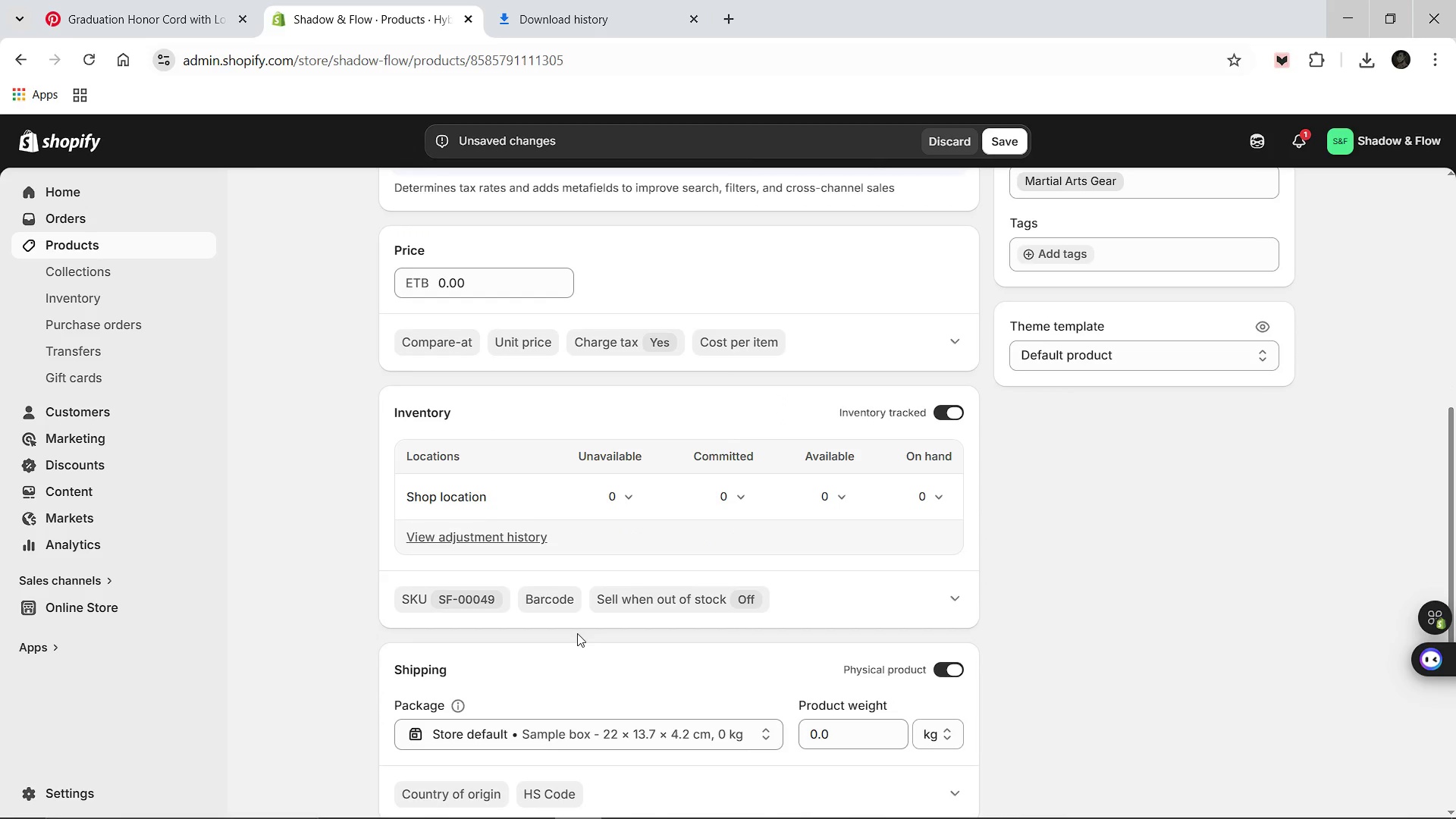 
left_click([494, 392])
 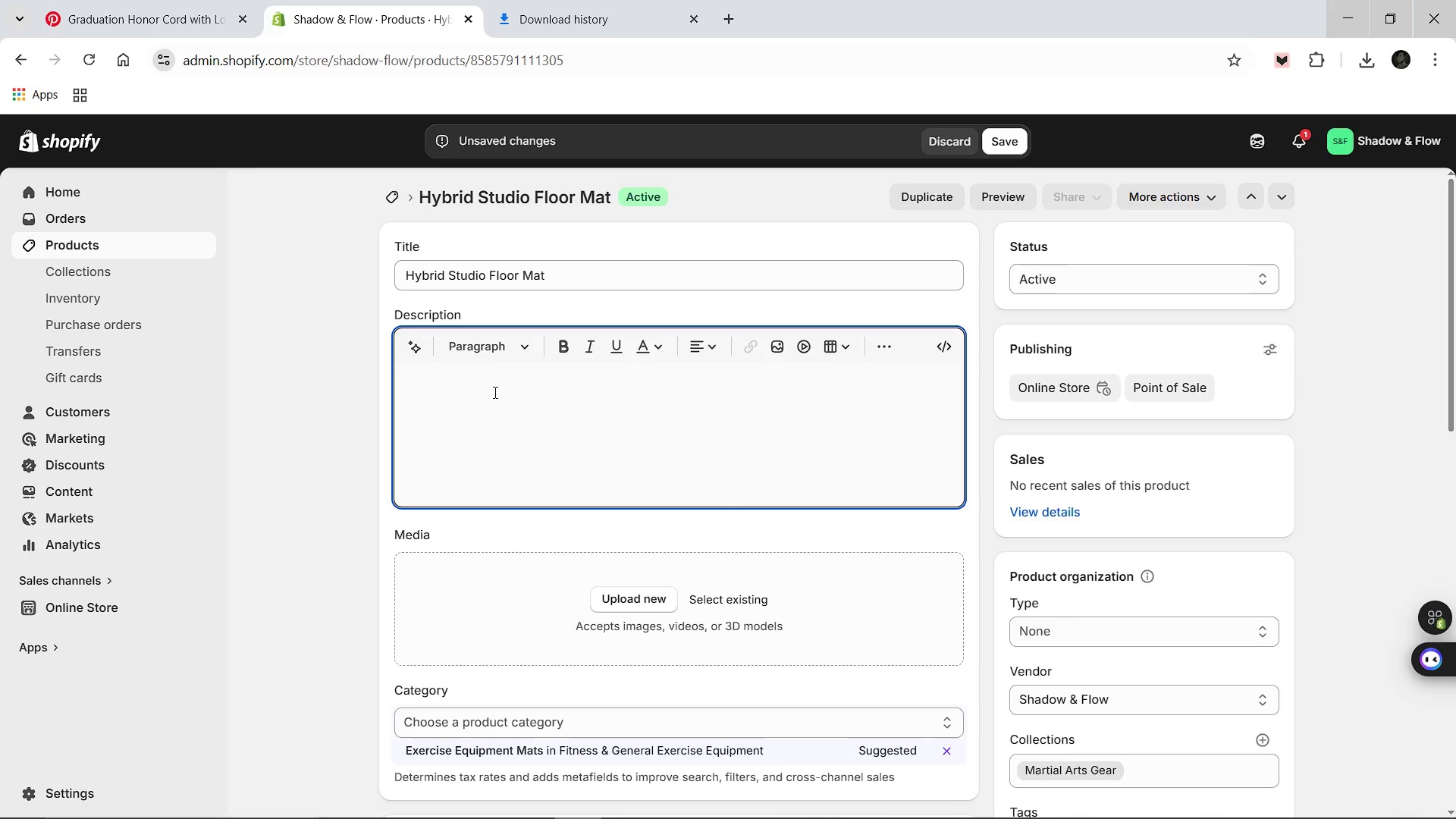 
type(The ultimate studio foundation. Provides necessary grip for contemporary dance and cushioning for martial arts training landings.)
 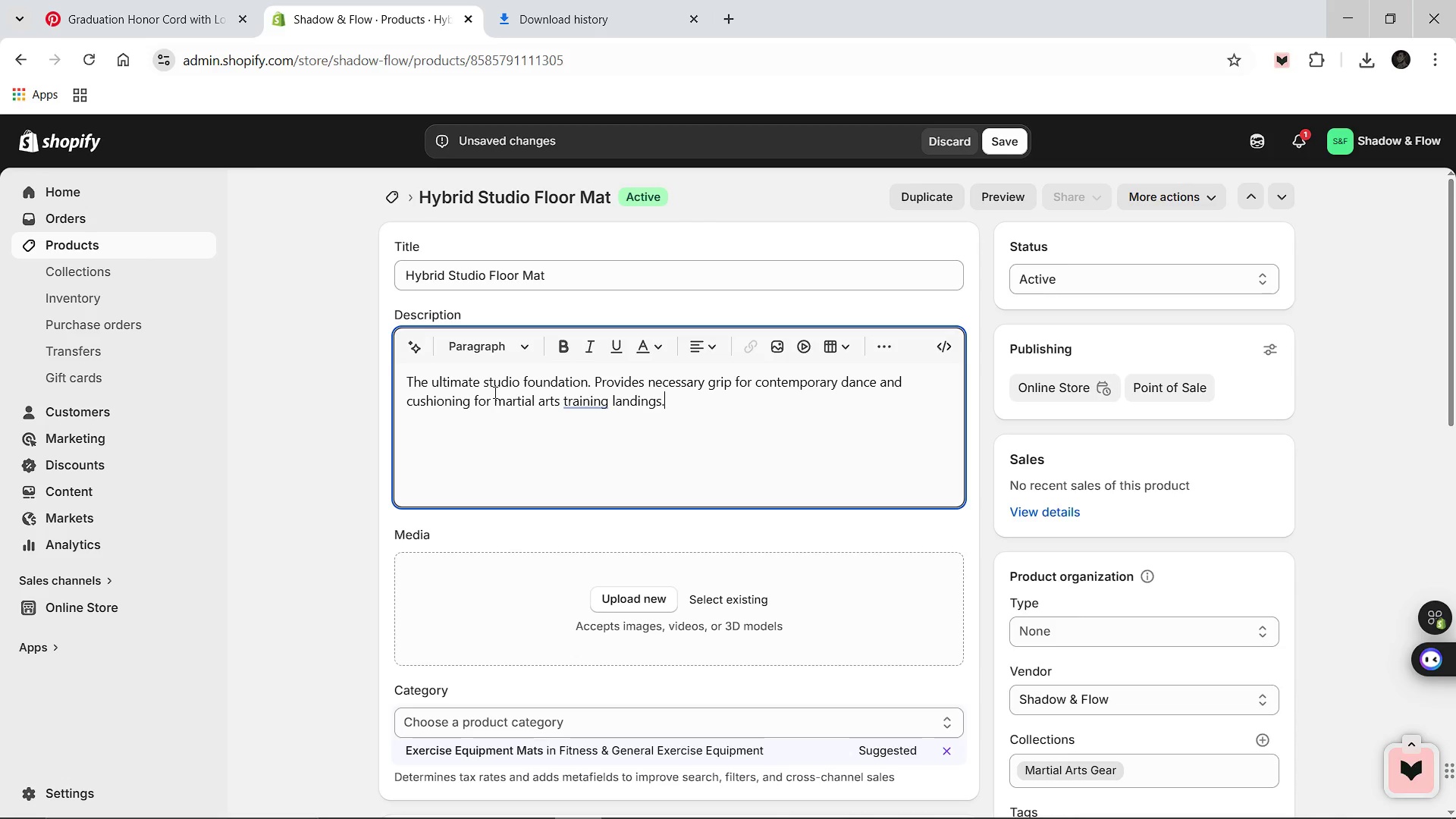 
left_click([494, 582])
 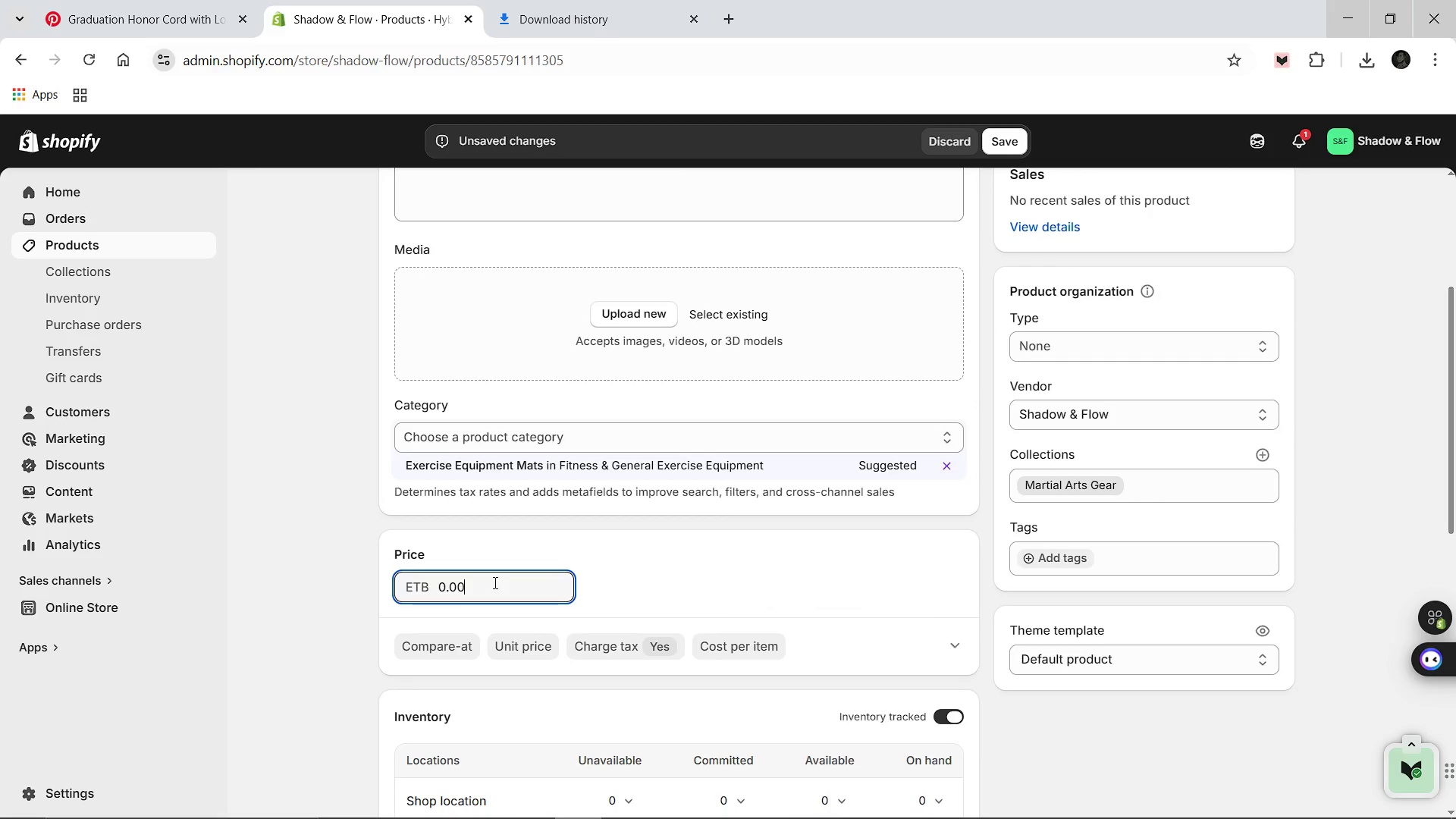 
hold_key(key=ControlLeft, duration=0.48)
 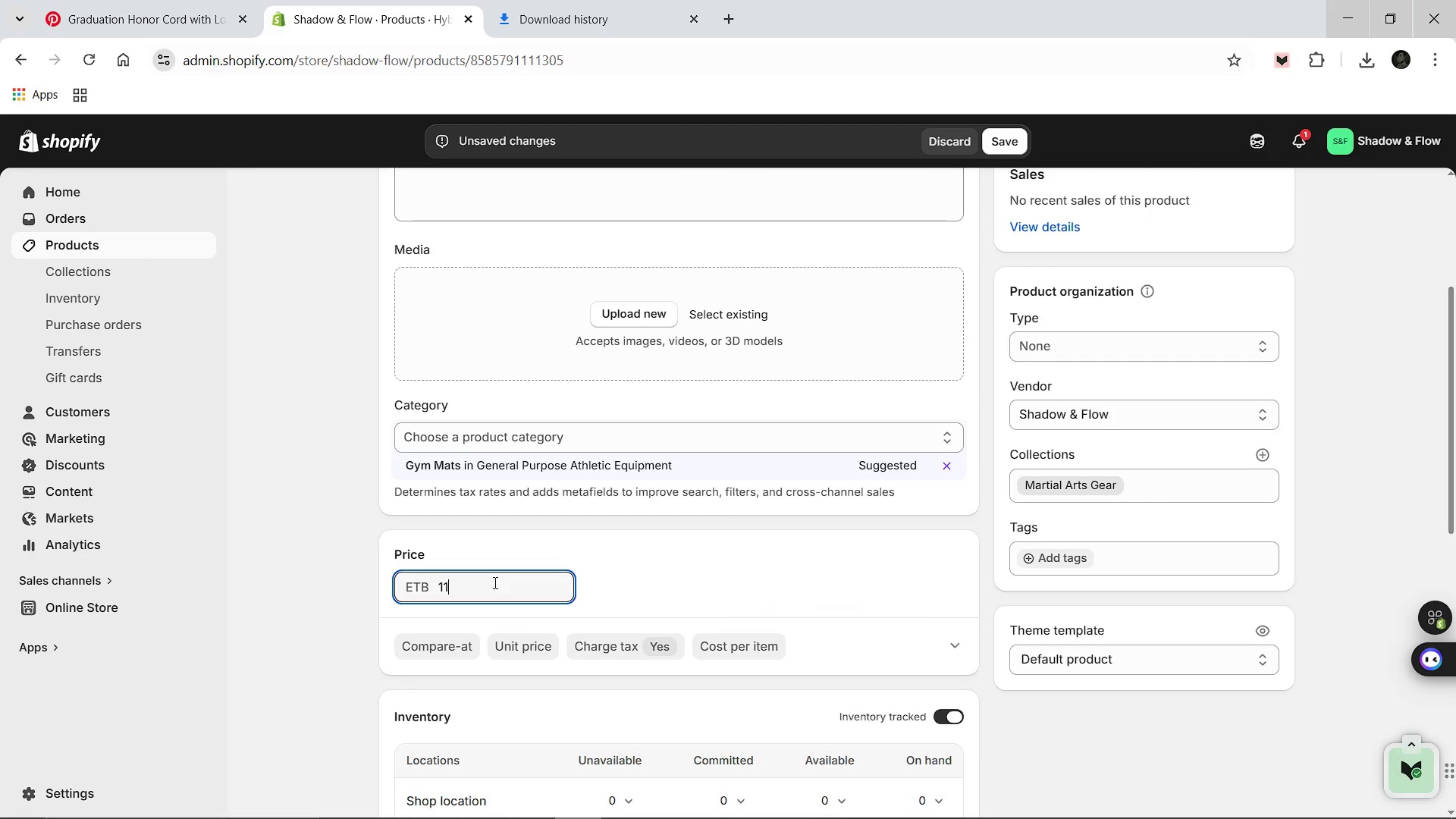 
type(a110.00)
 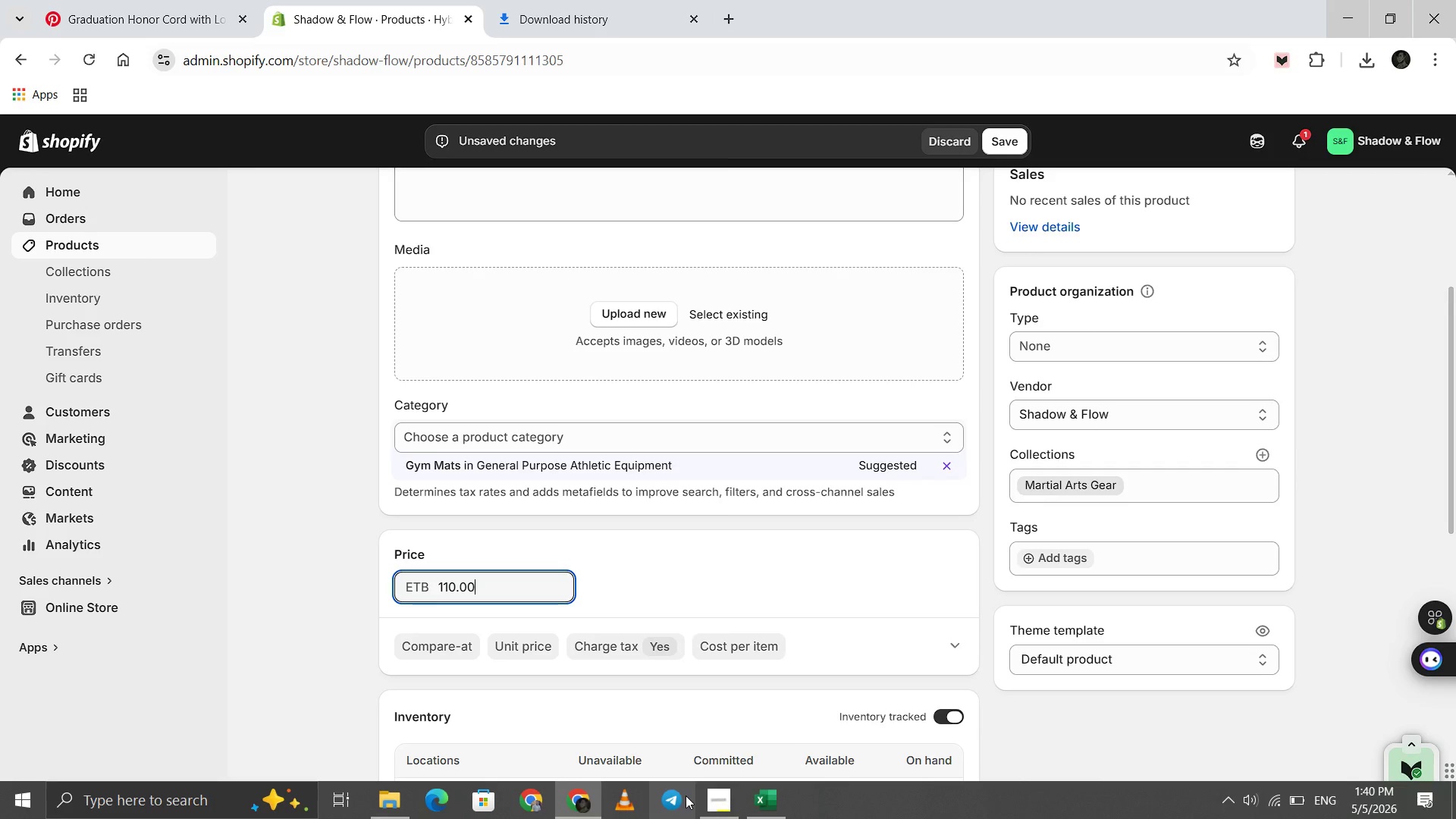 
left_click([700, 799])